 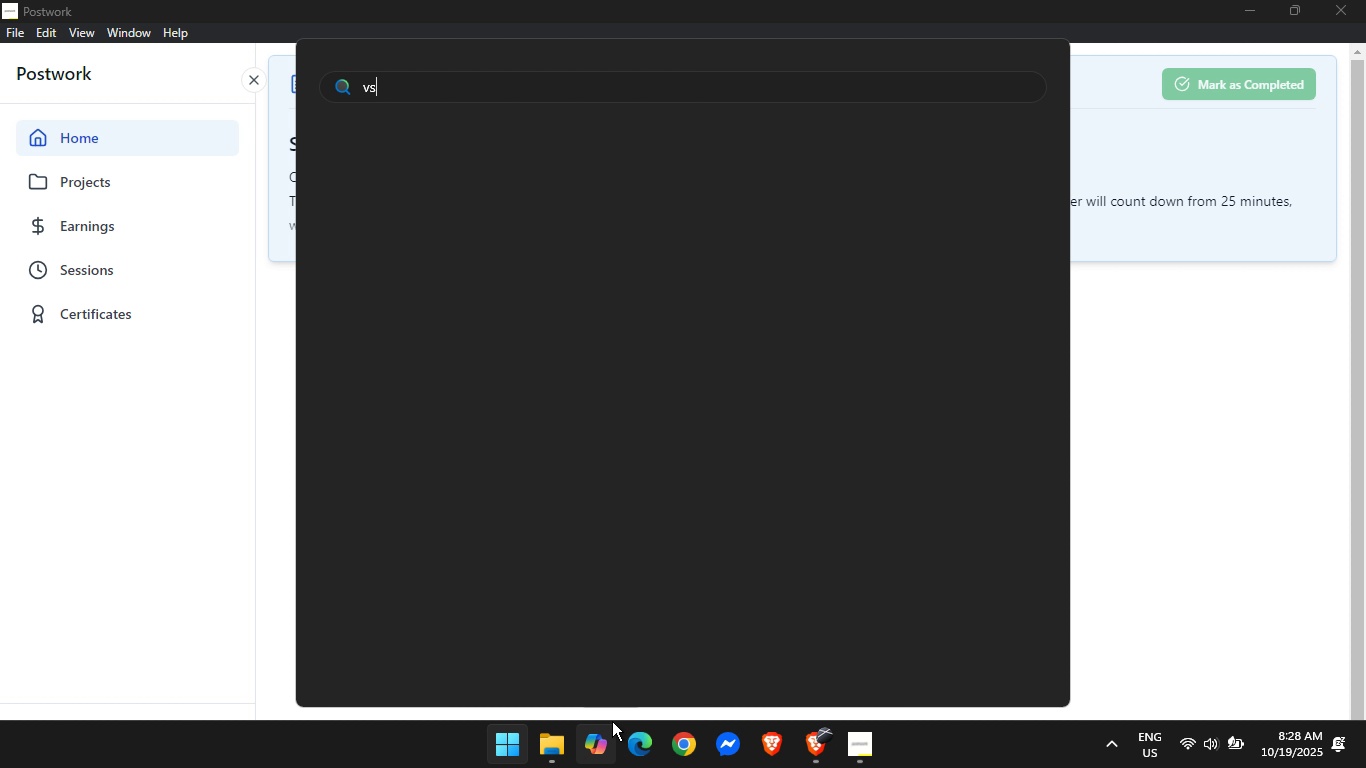 
left_click([404, 238])
 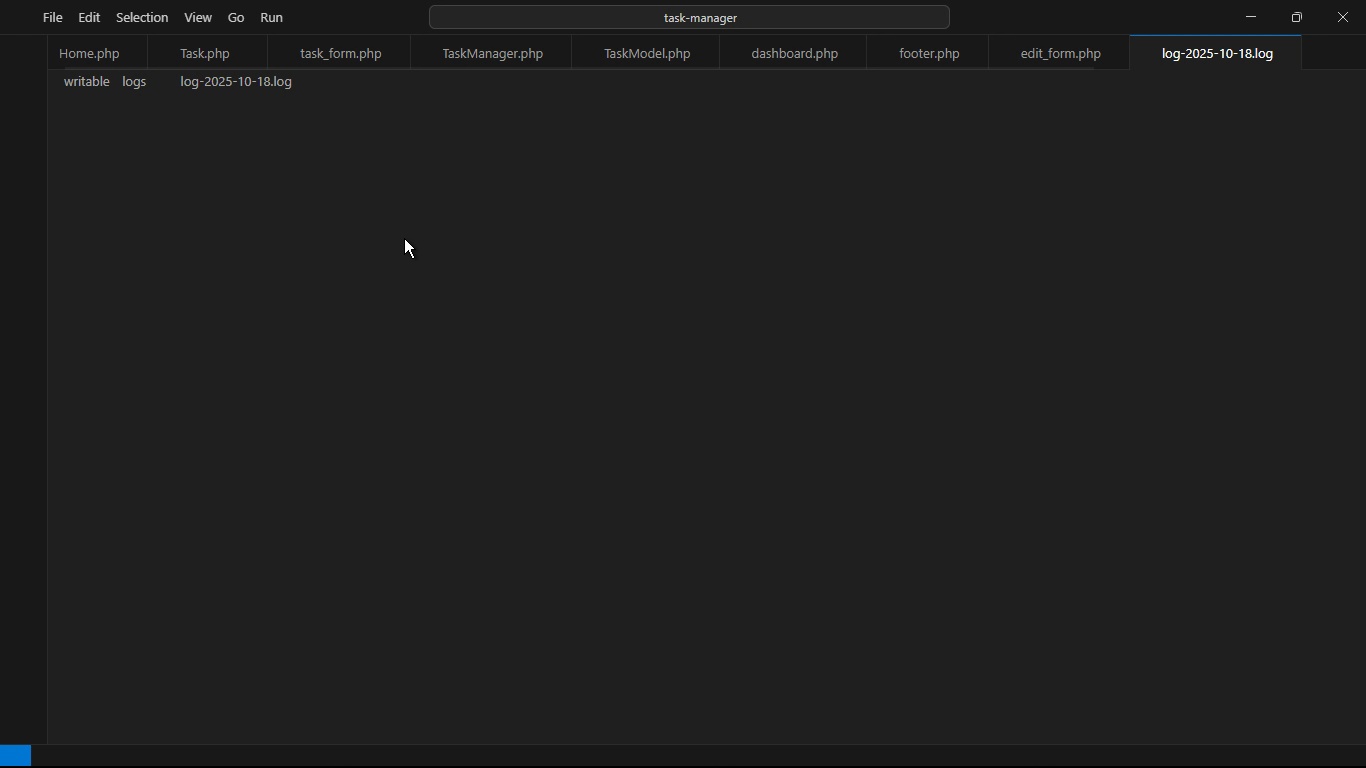 
wait(6.89)
 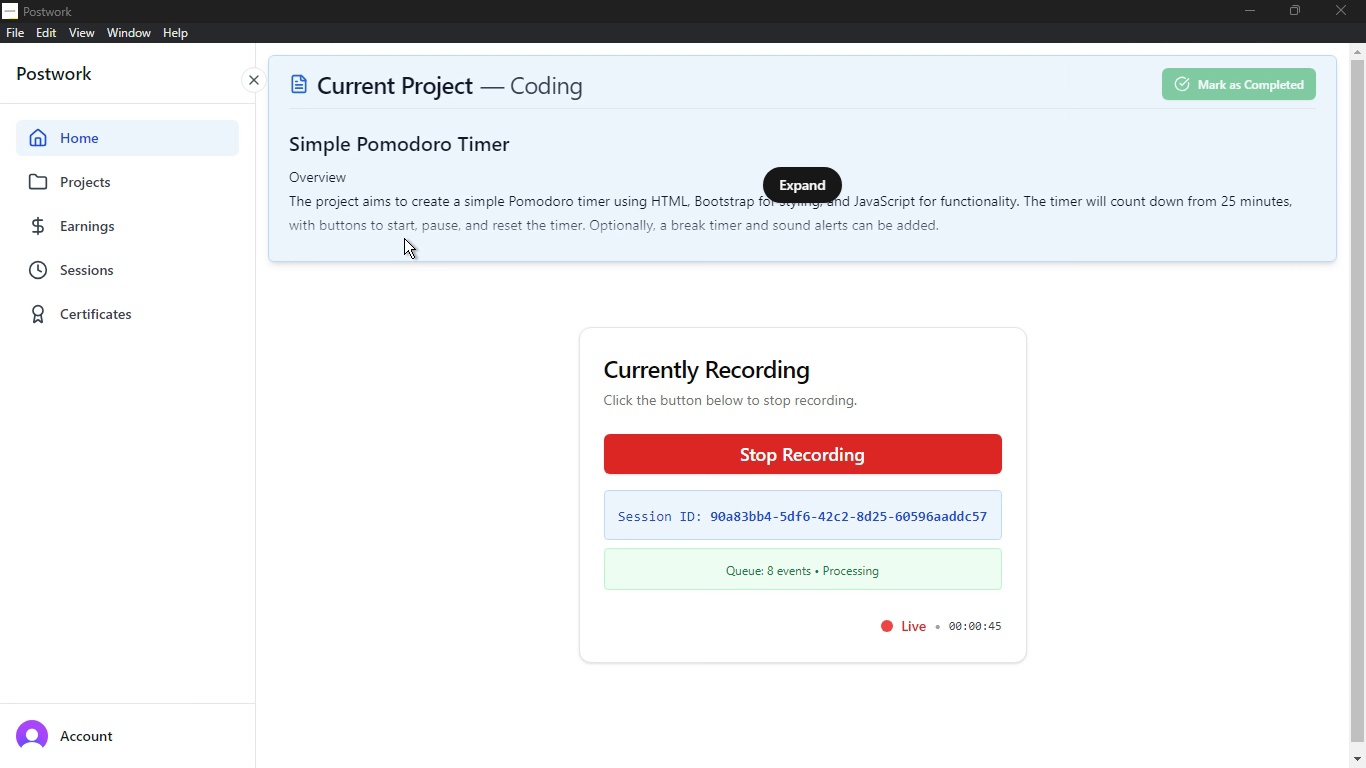 
left_click([60, 7])
 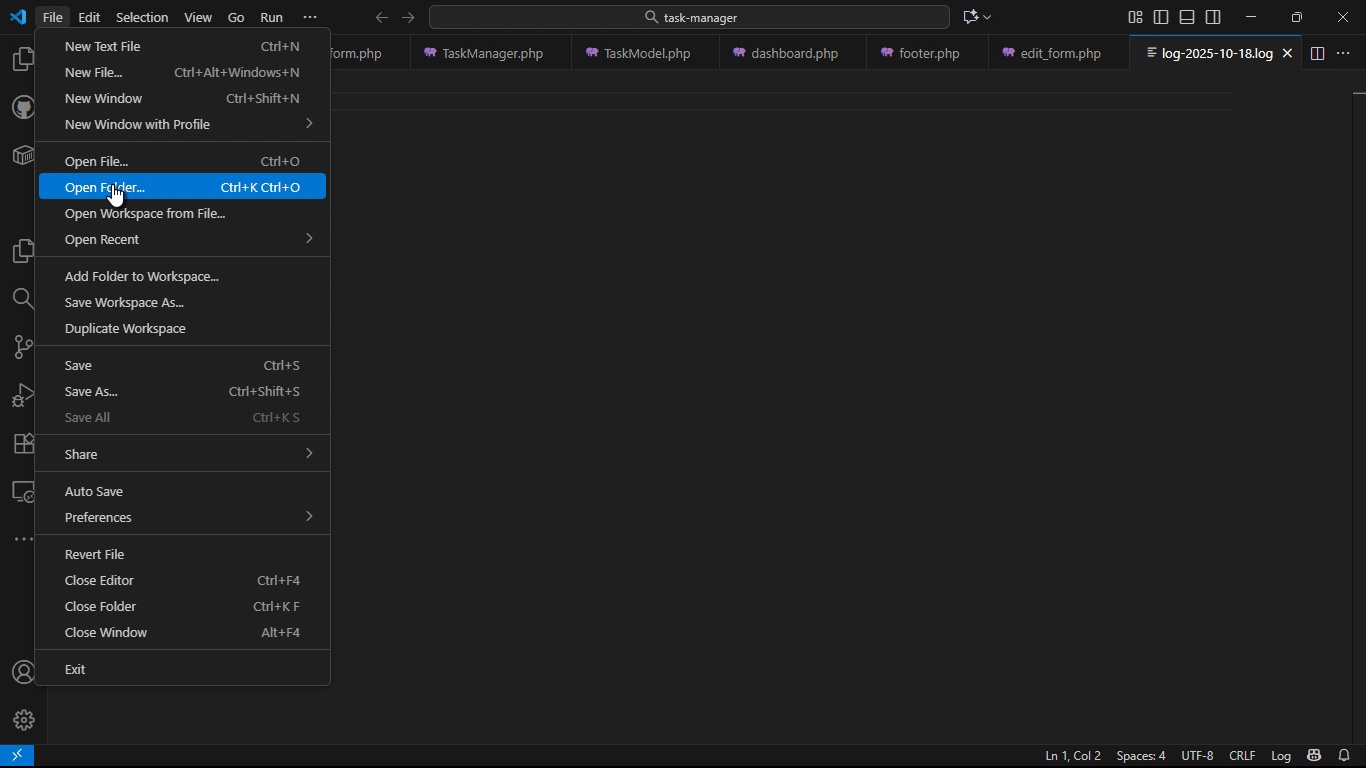 
left_click([112, 184])
 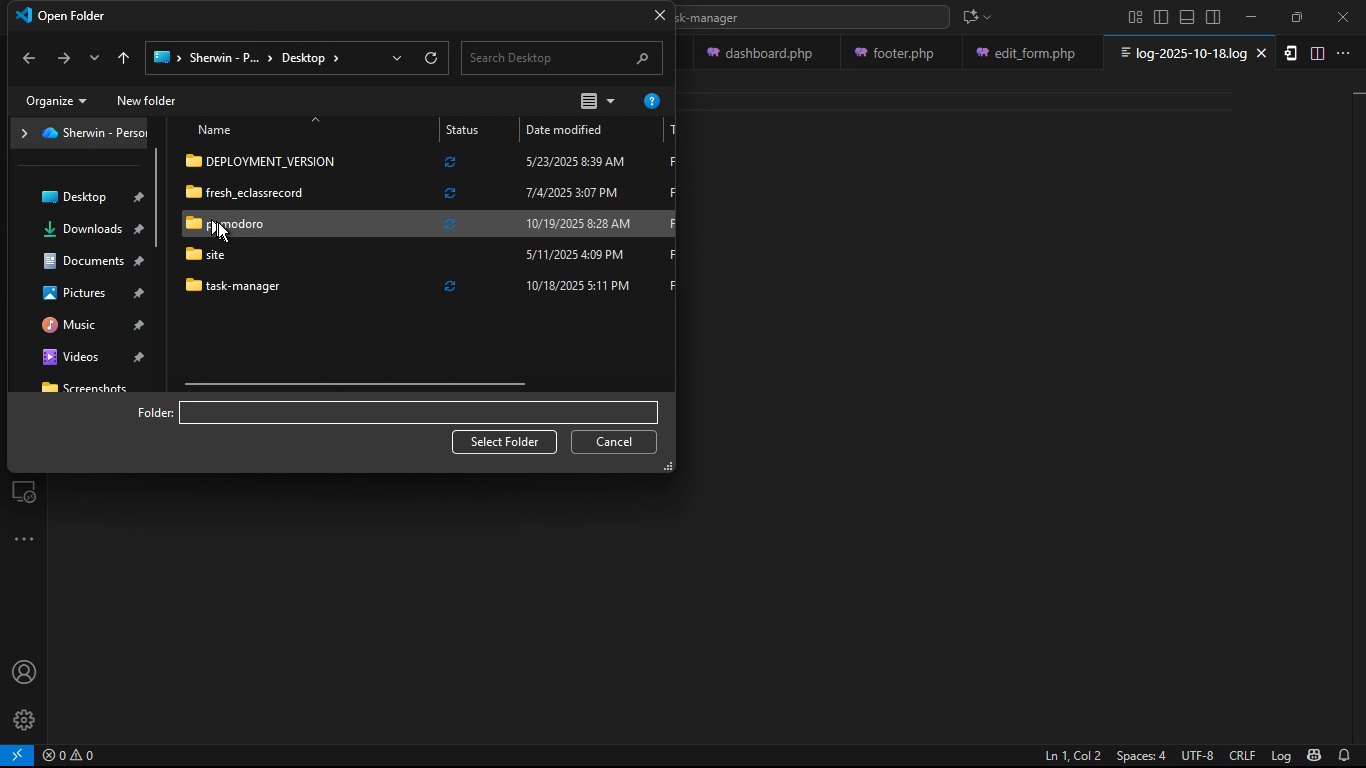 
left_click([218, 222])
 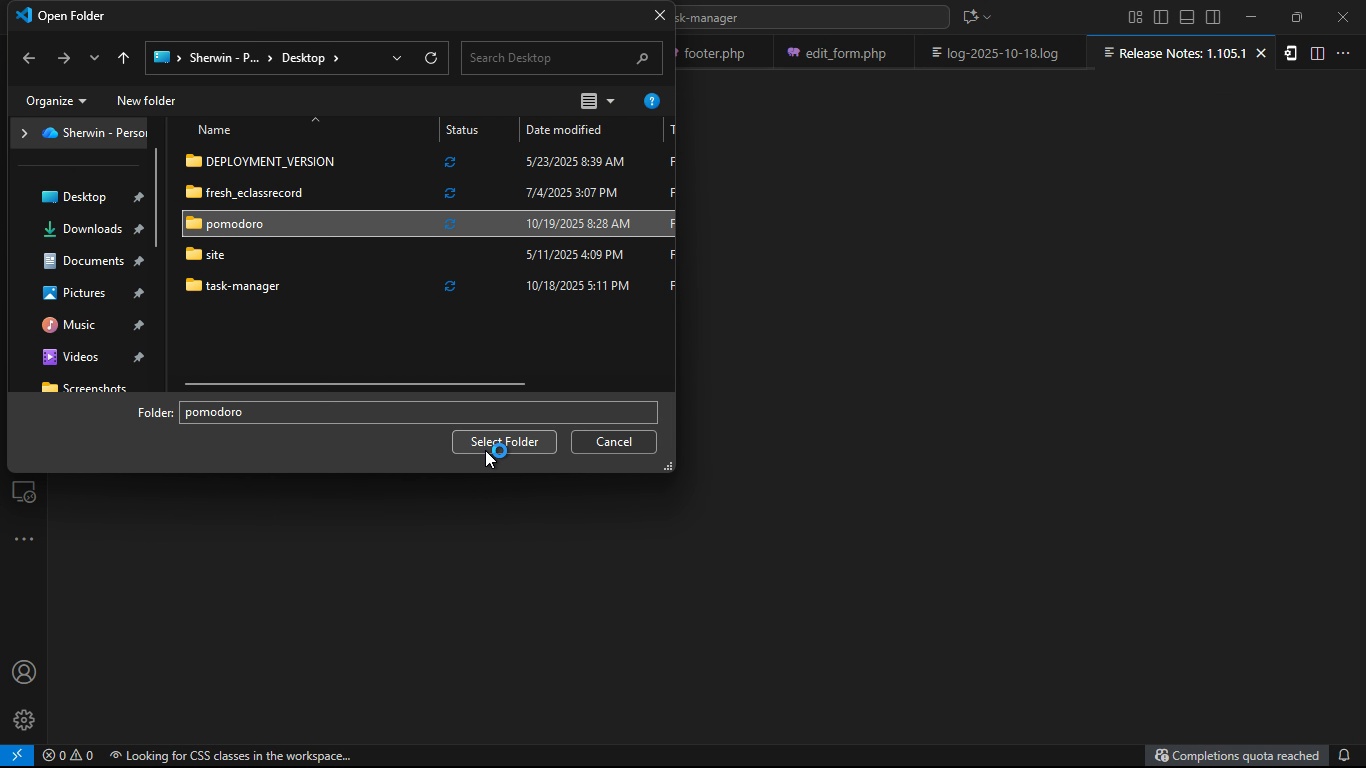 
left_click([485, 450])
 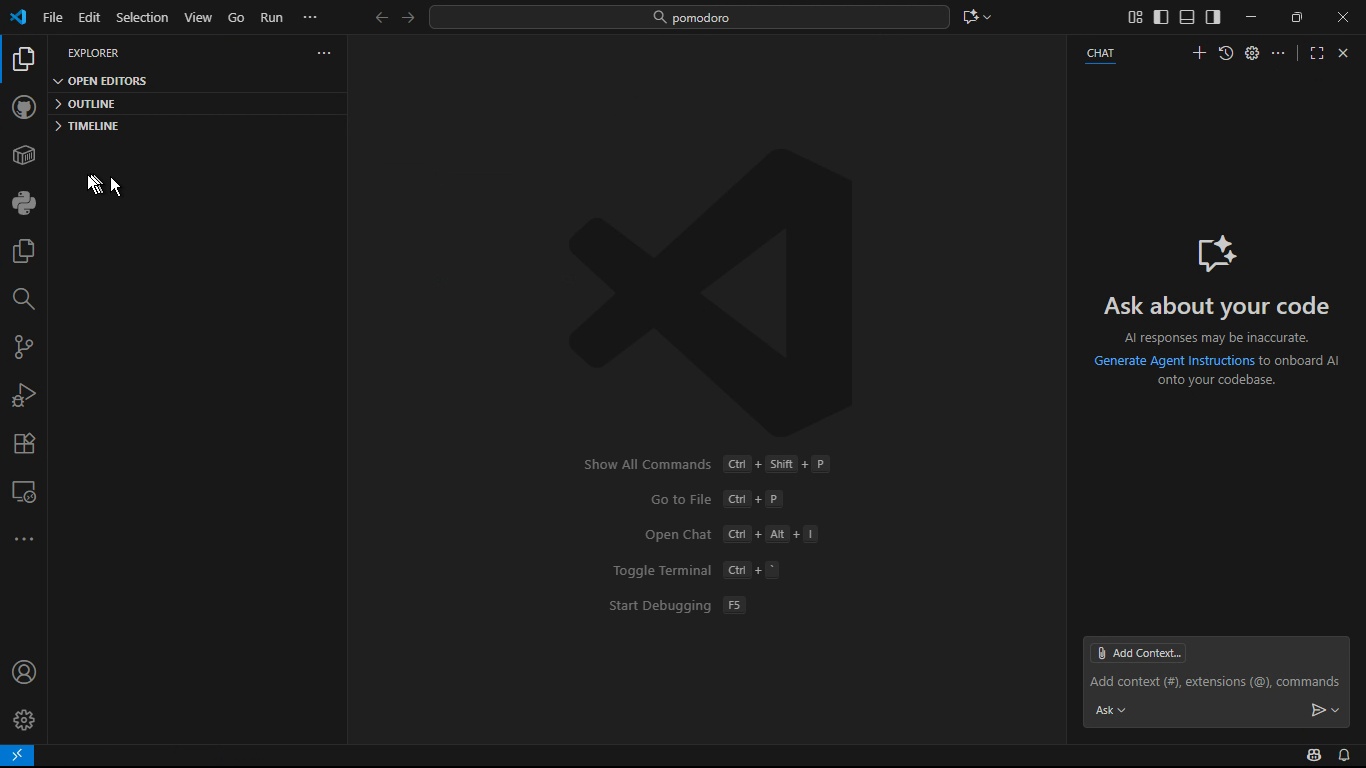 
wait(5.49)
 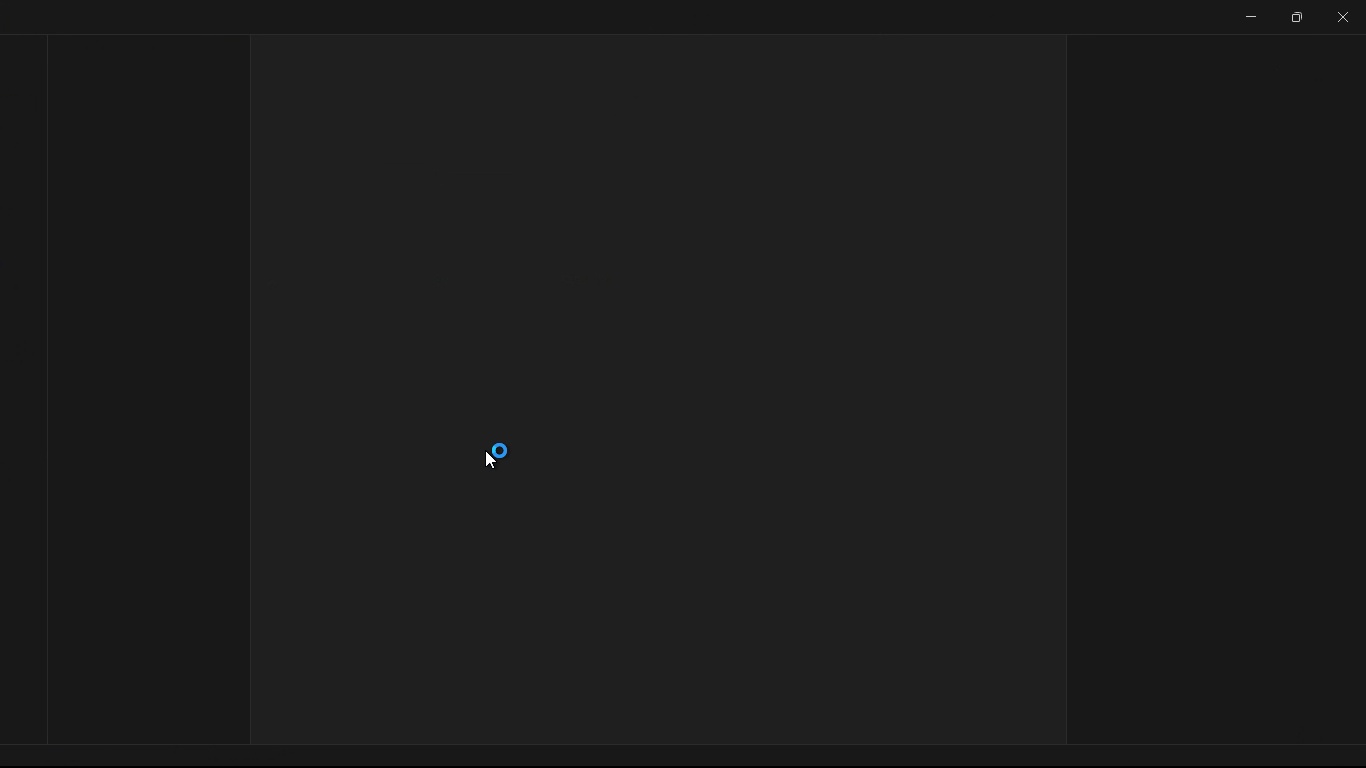 
left_click([21, 258])
 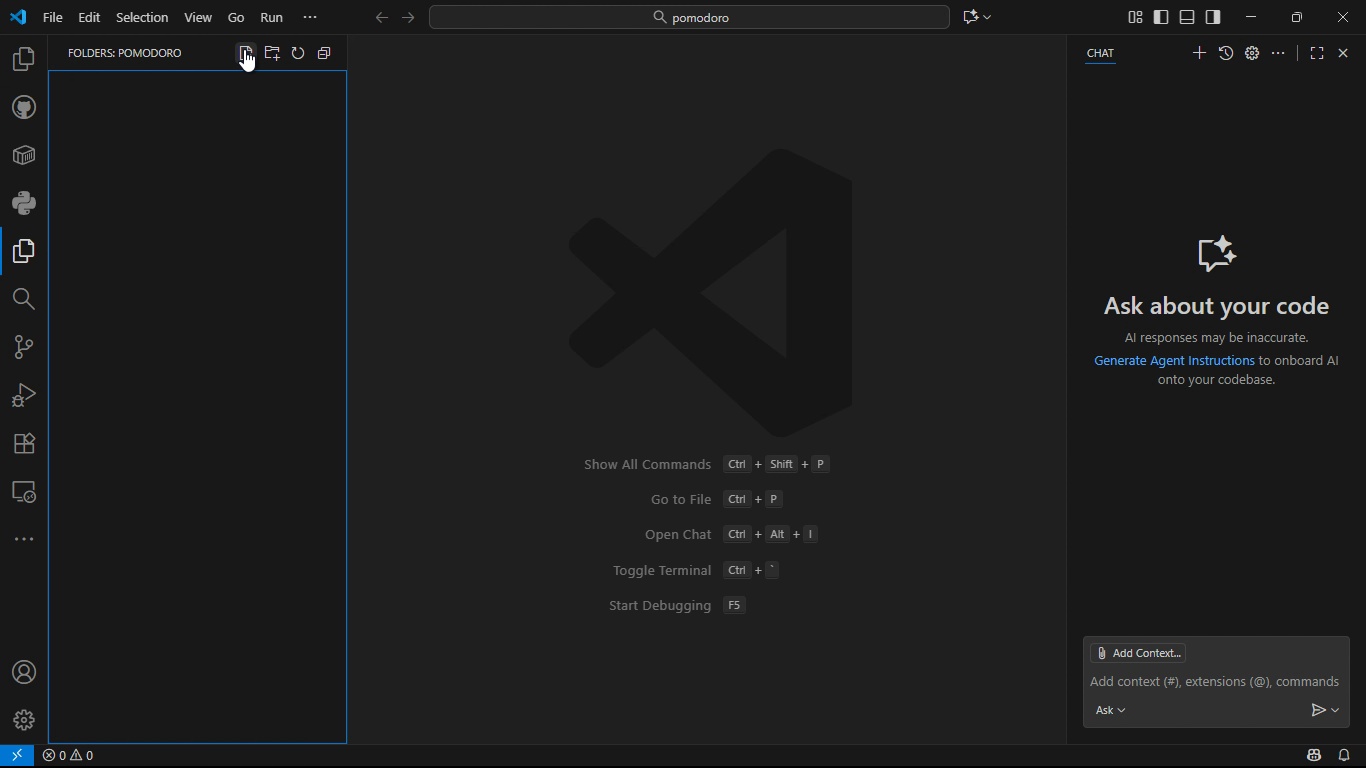 
left_click([244, 49])
 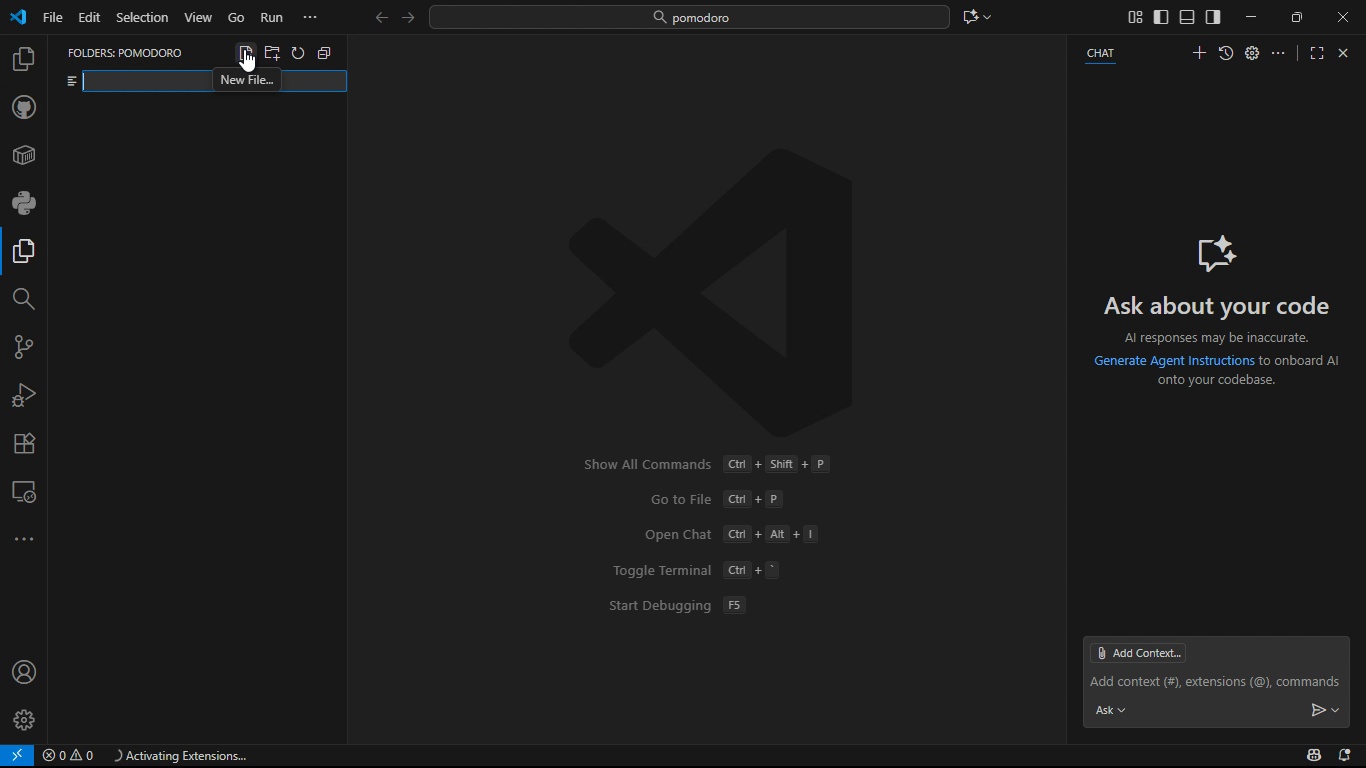 
type(index.htl)
key(Backspace)
type(ml)
 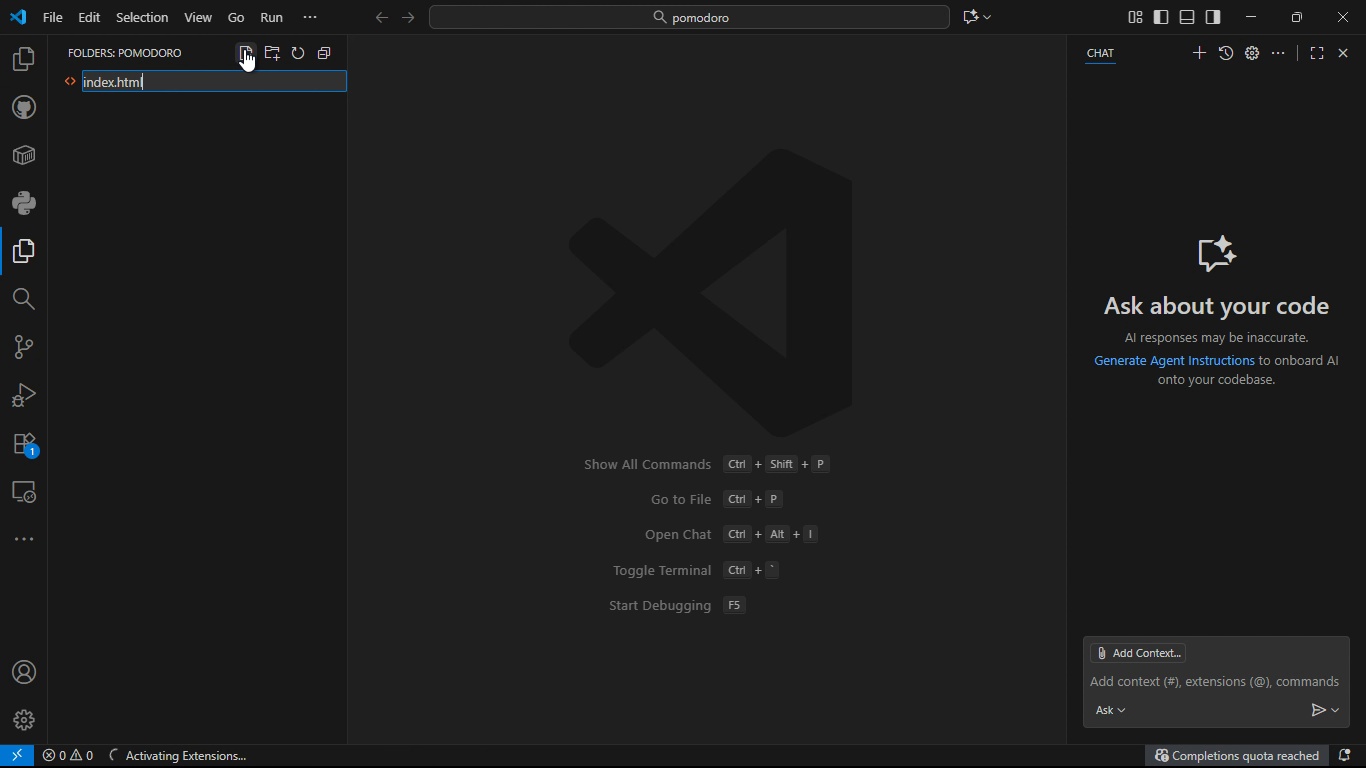 
key(Enter)
 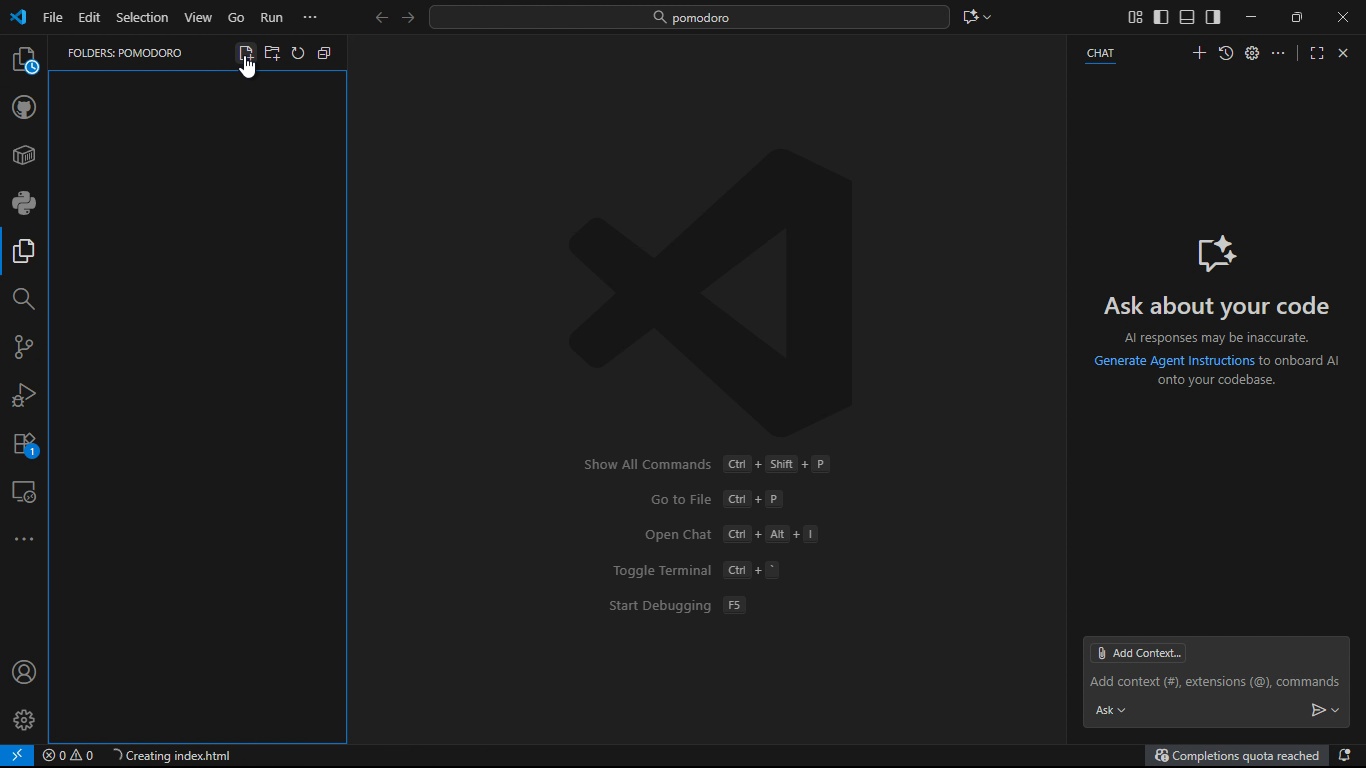 
left_click([244, 55])
 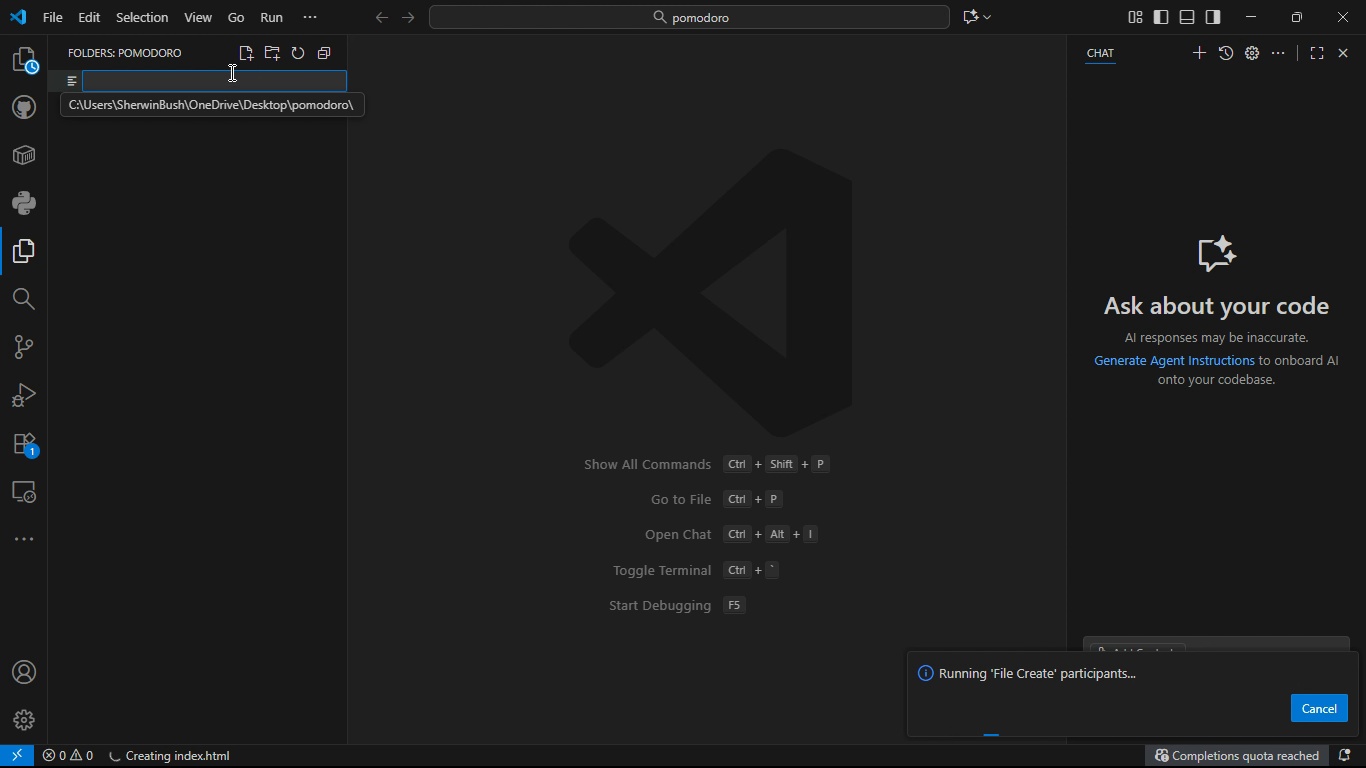 
type(script)
 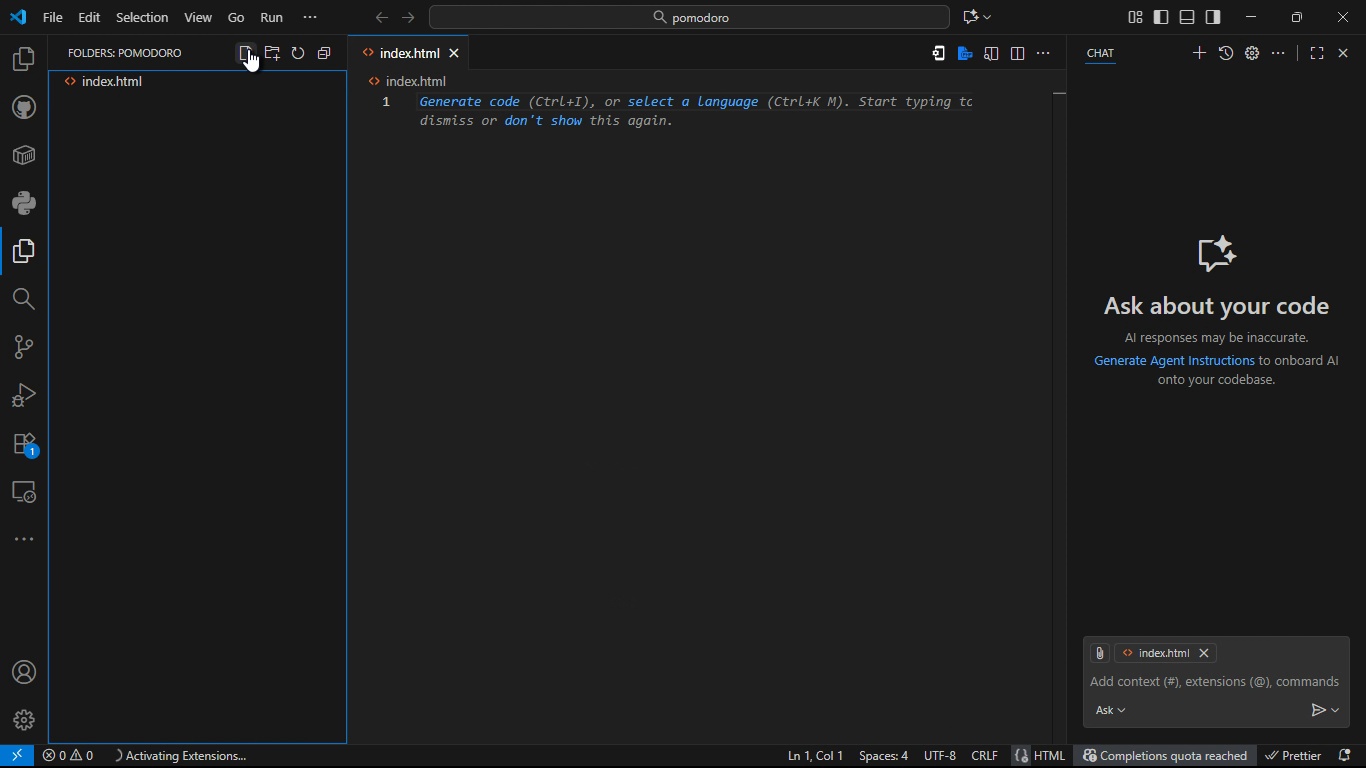 
left_click([248, 49])
 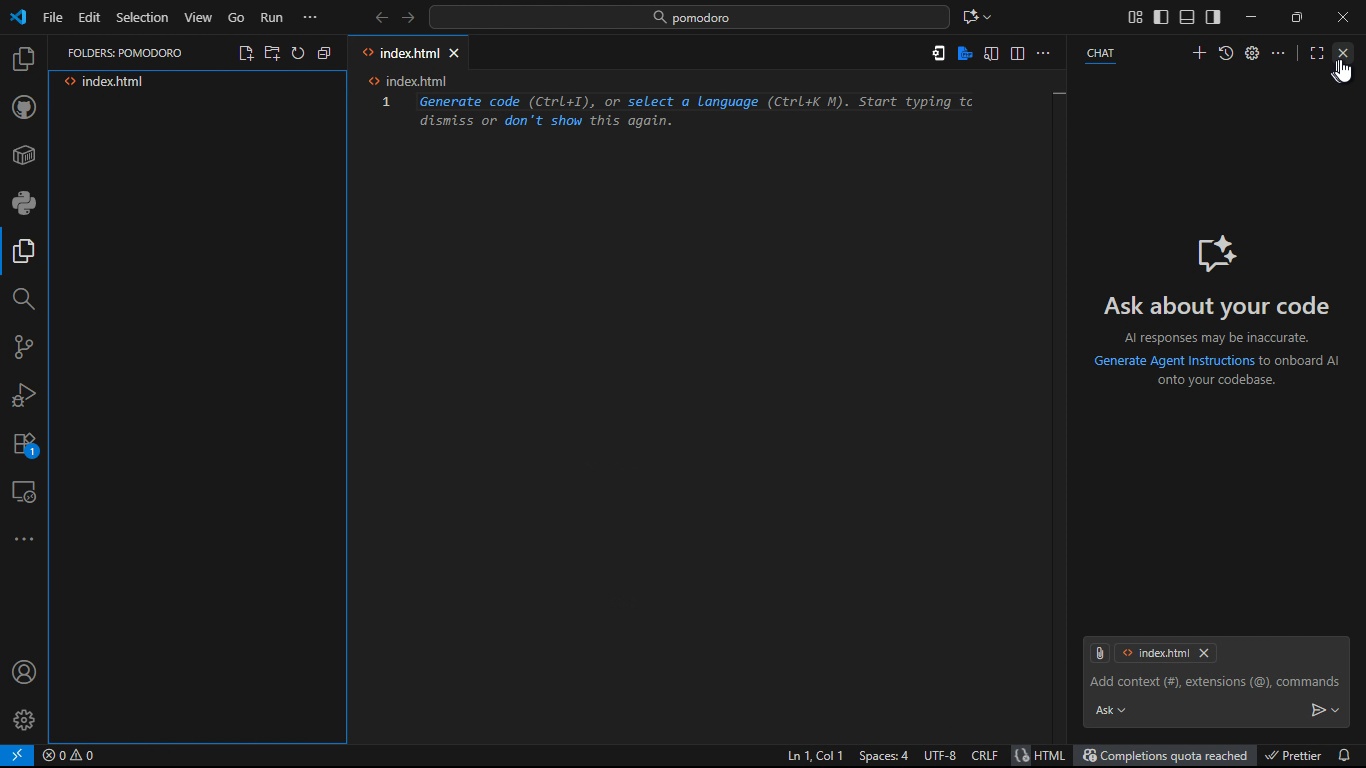 
left_click([1340, 56])
 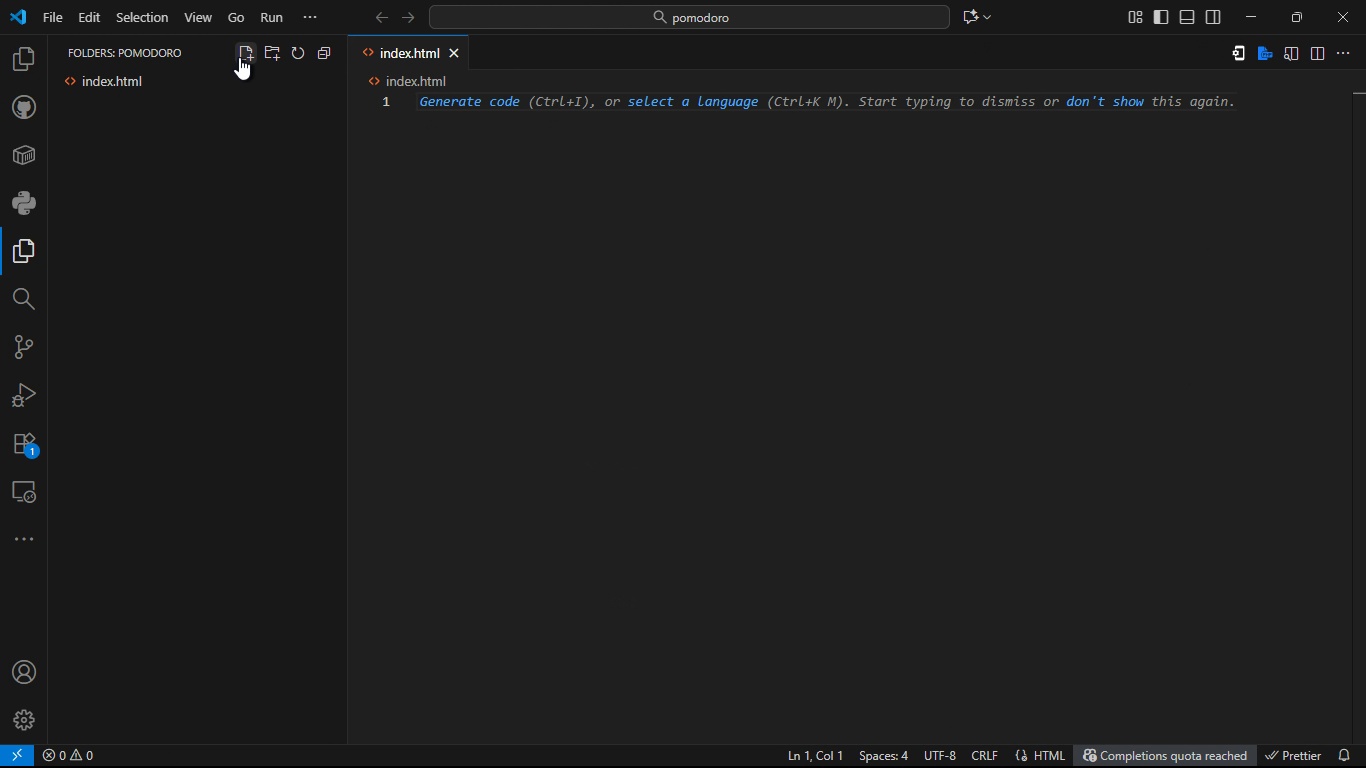 
left_click([239, 57])
 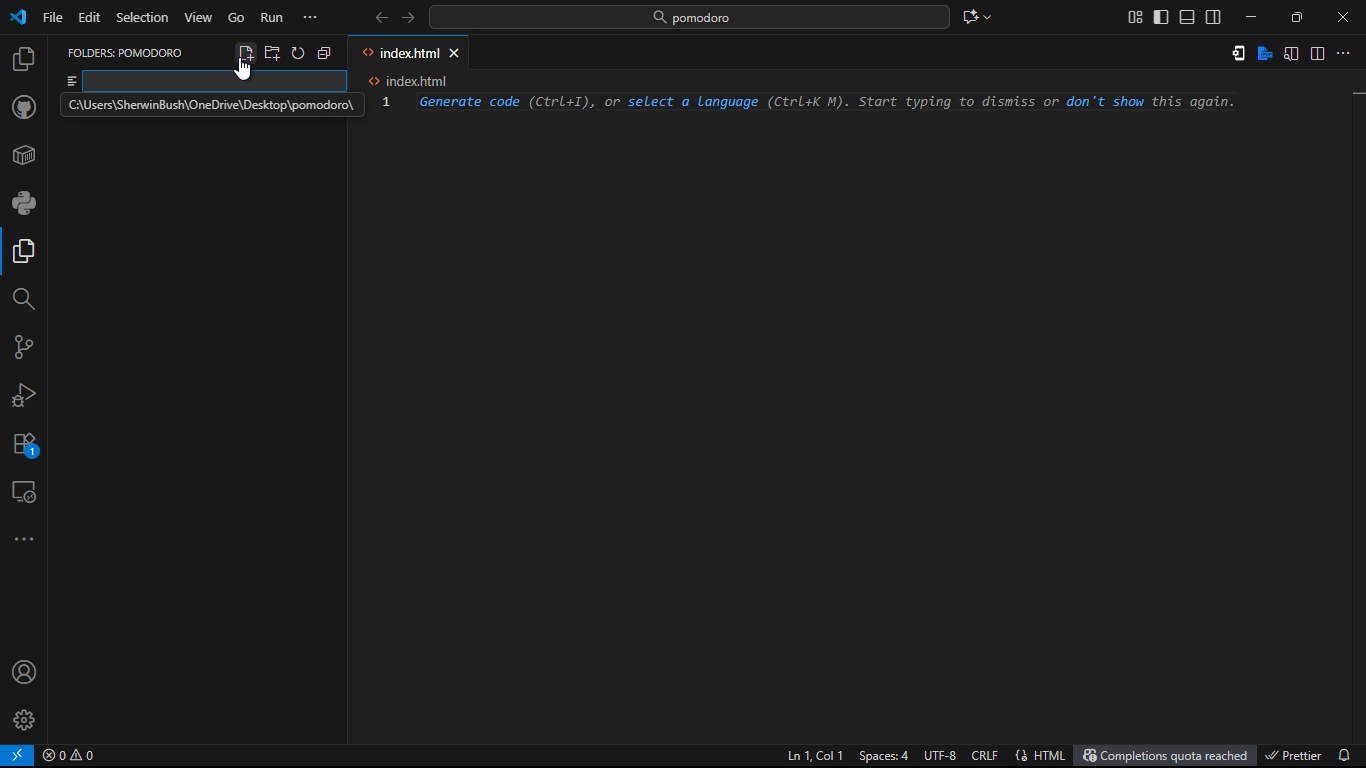 
type(script.js)
 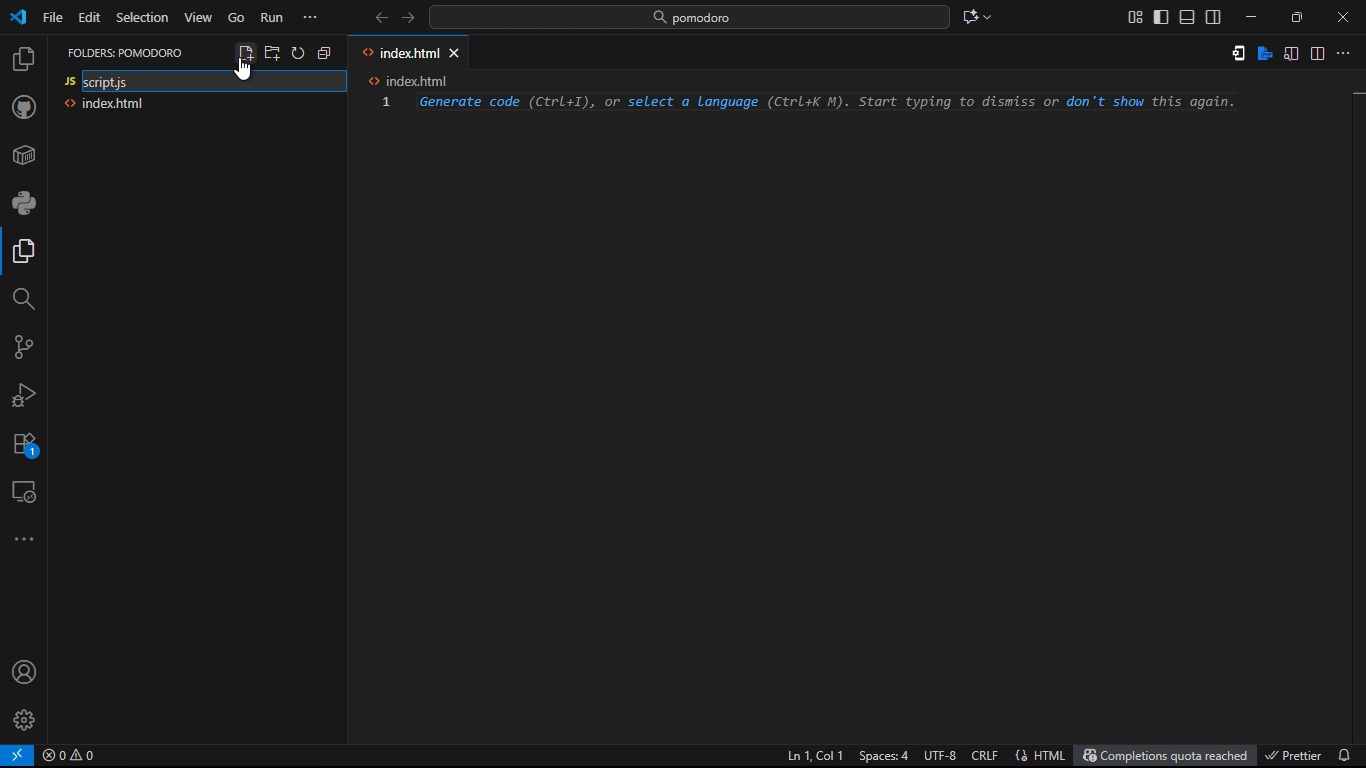 
key(Enter)
 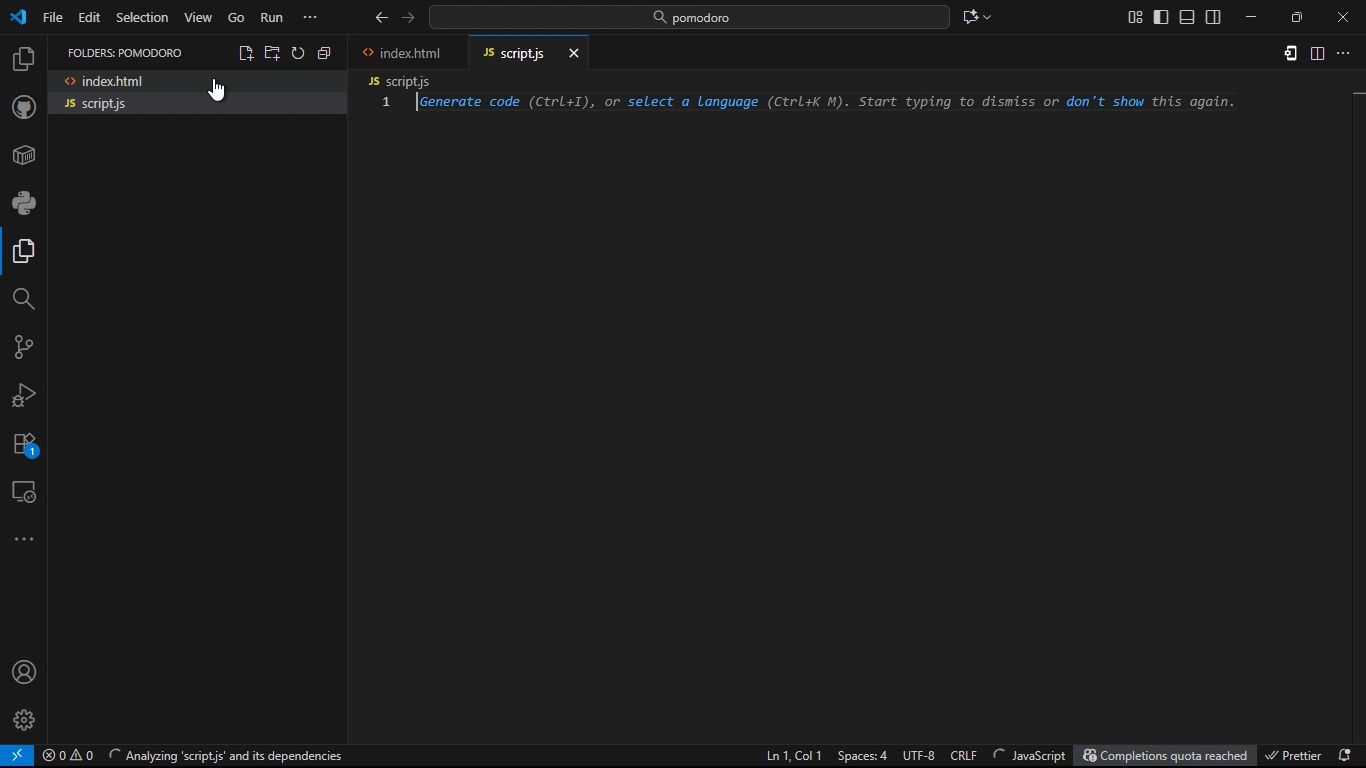 
left_click([213, 78])
 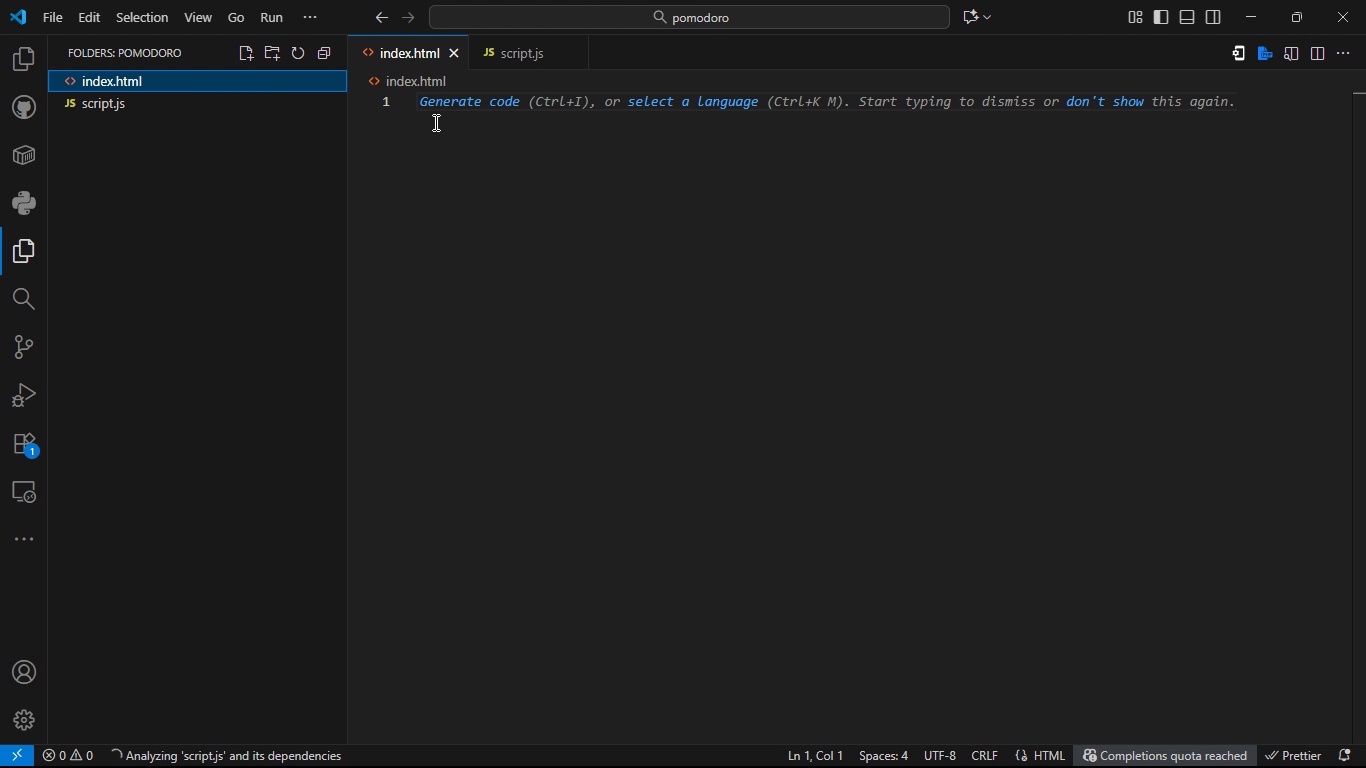 
left_click([434, 122])
 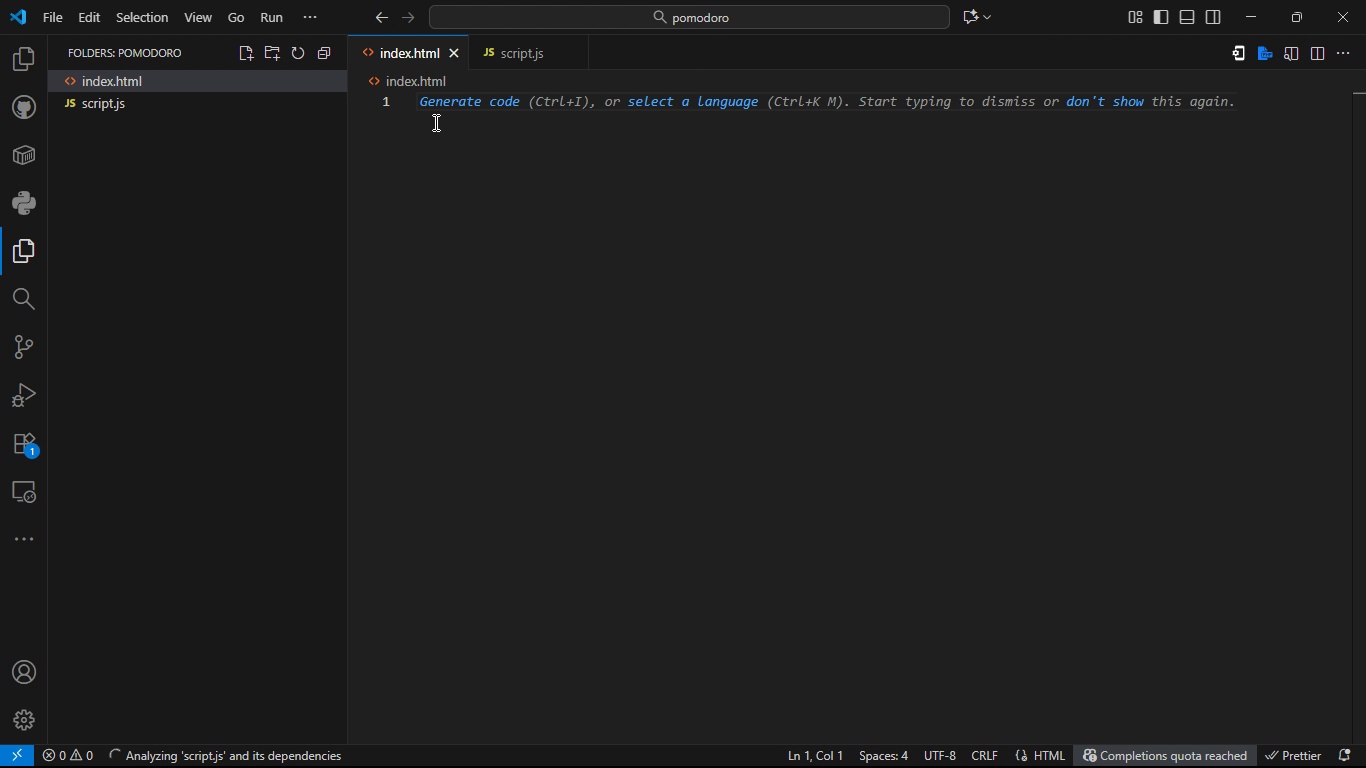 
key(Shift+ShiftLeft)
 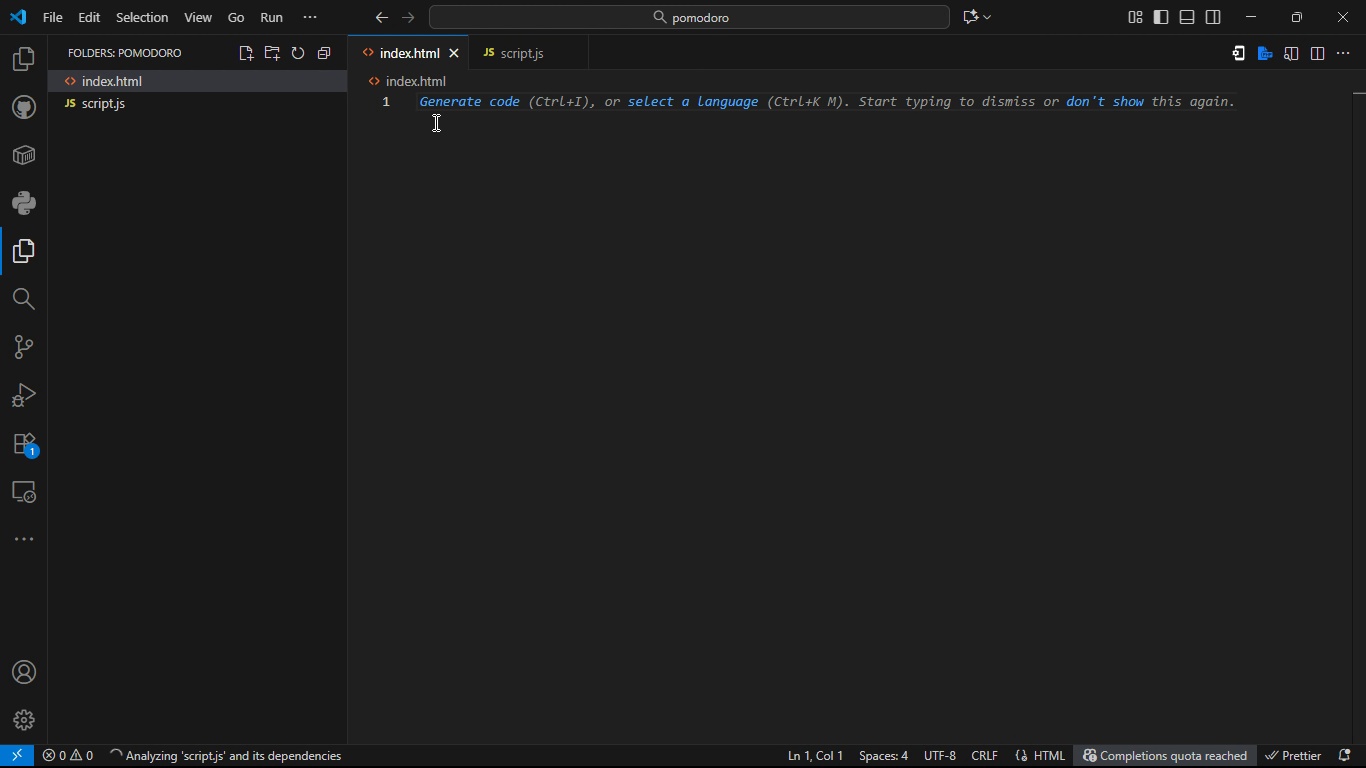 
key(Shift+Comma)
 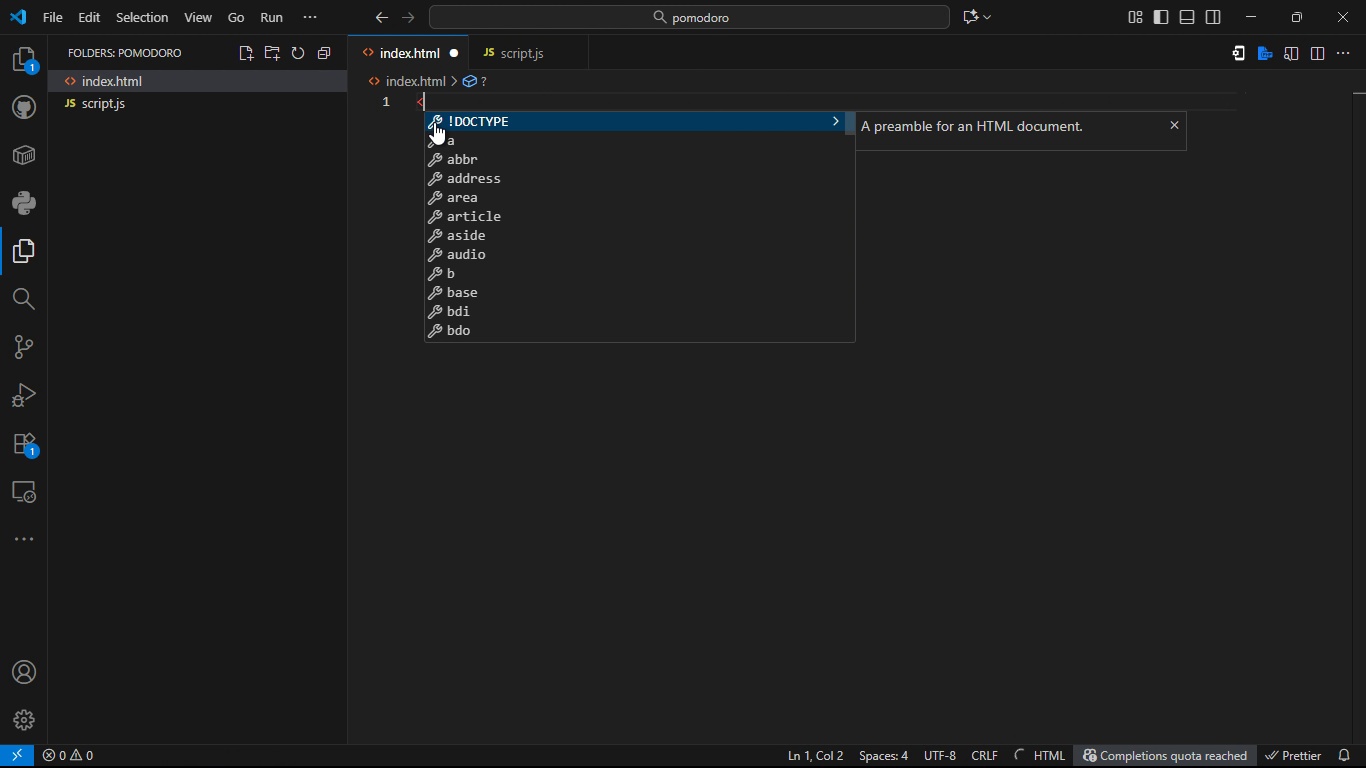 
key(Shift+Tab)
 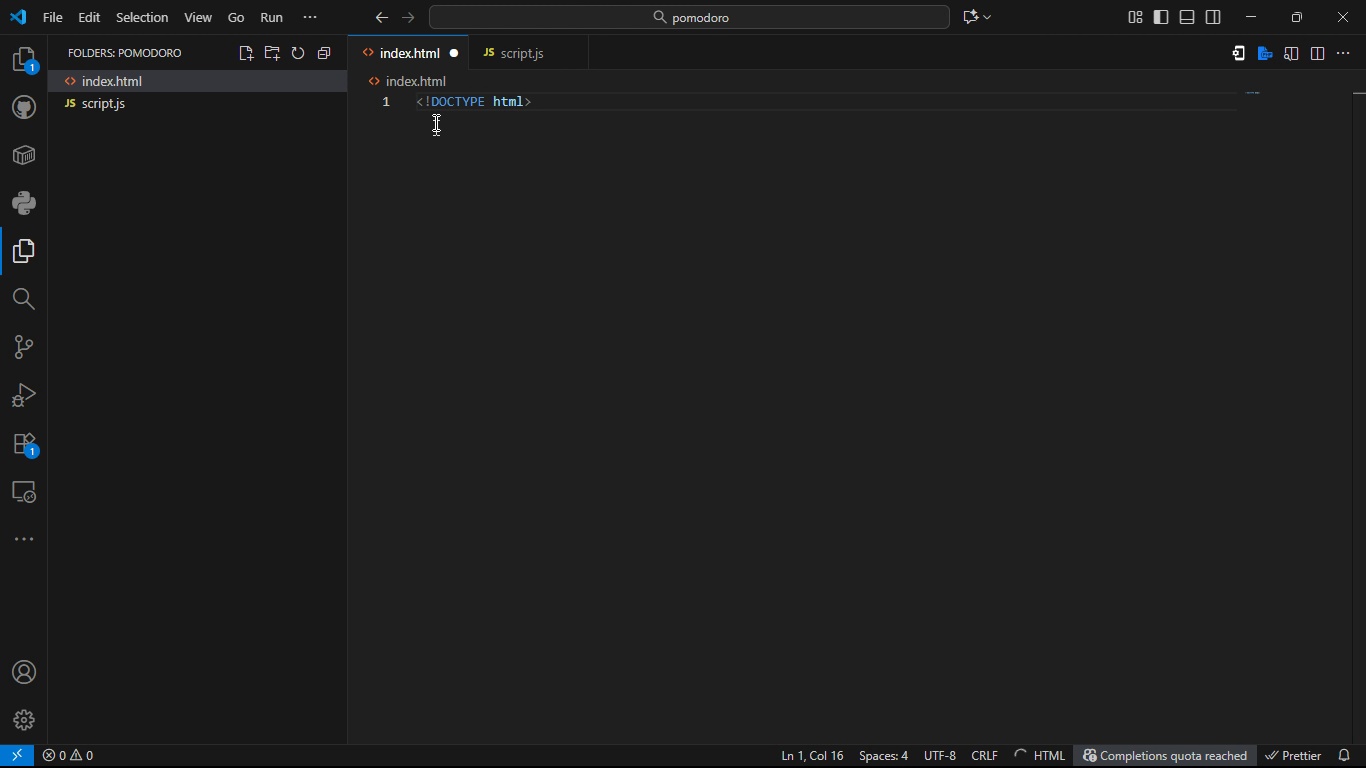 
key(Shift+Enter)
 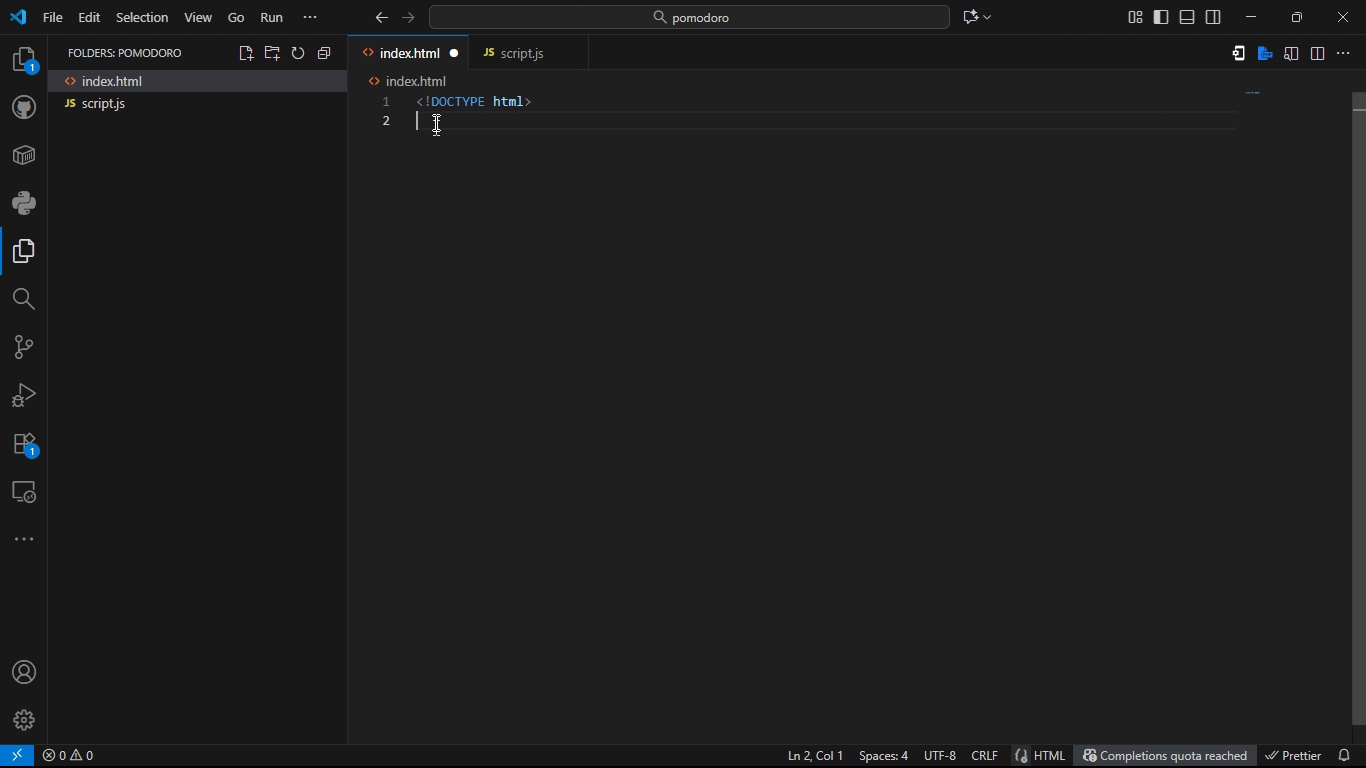 
type(<hrm)
key(Backspace)
key(Backspace)
type(tl)
key(Tab)
type(>)
 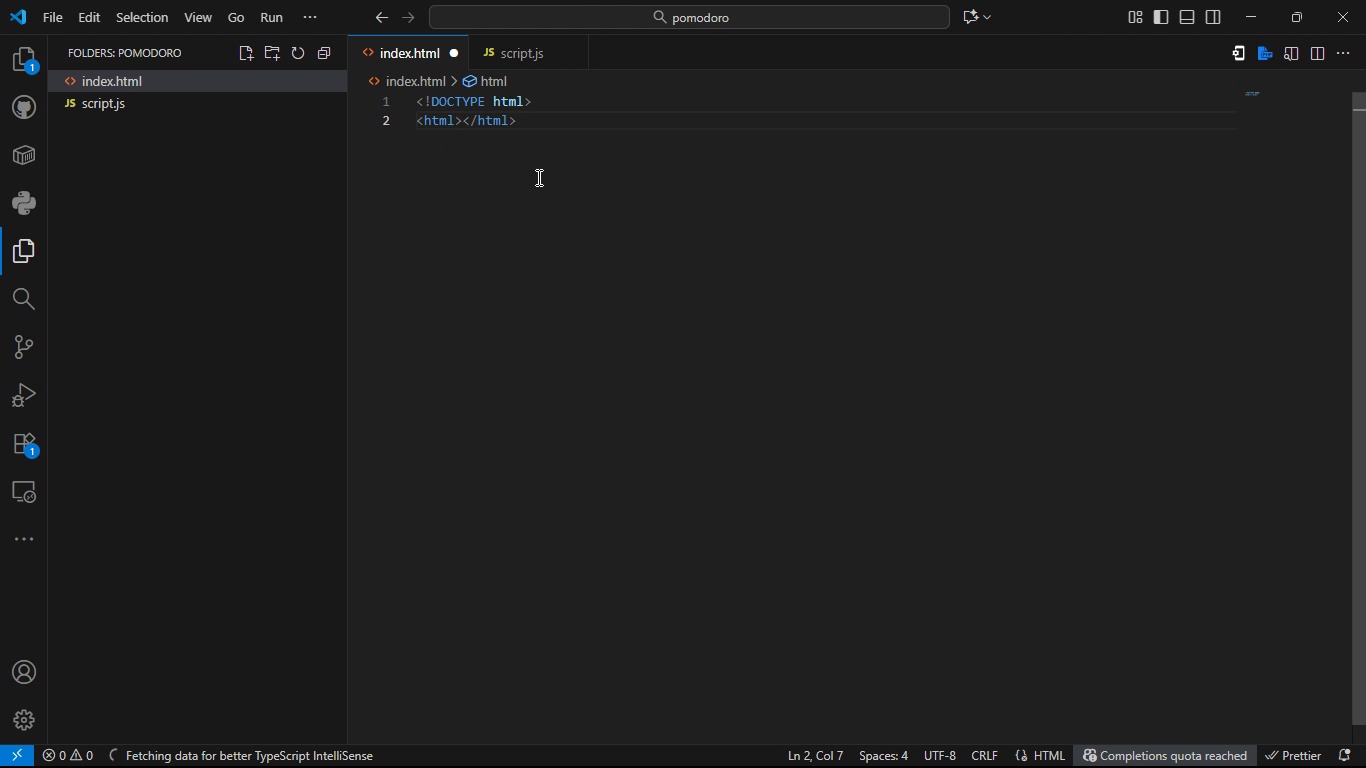 
key(Enter)
 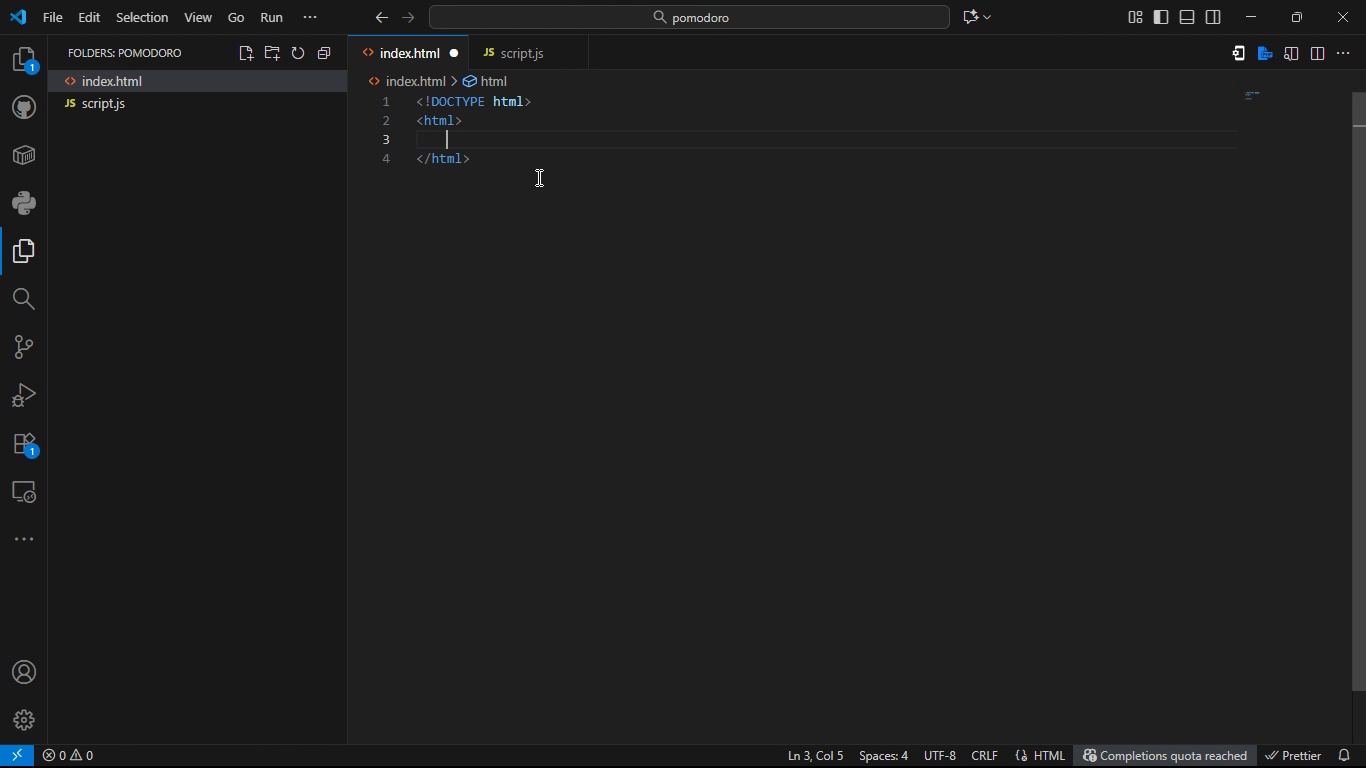 
type(<head>)
 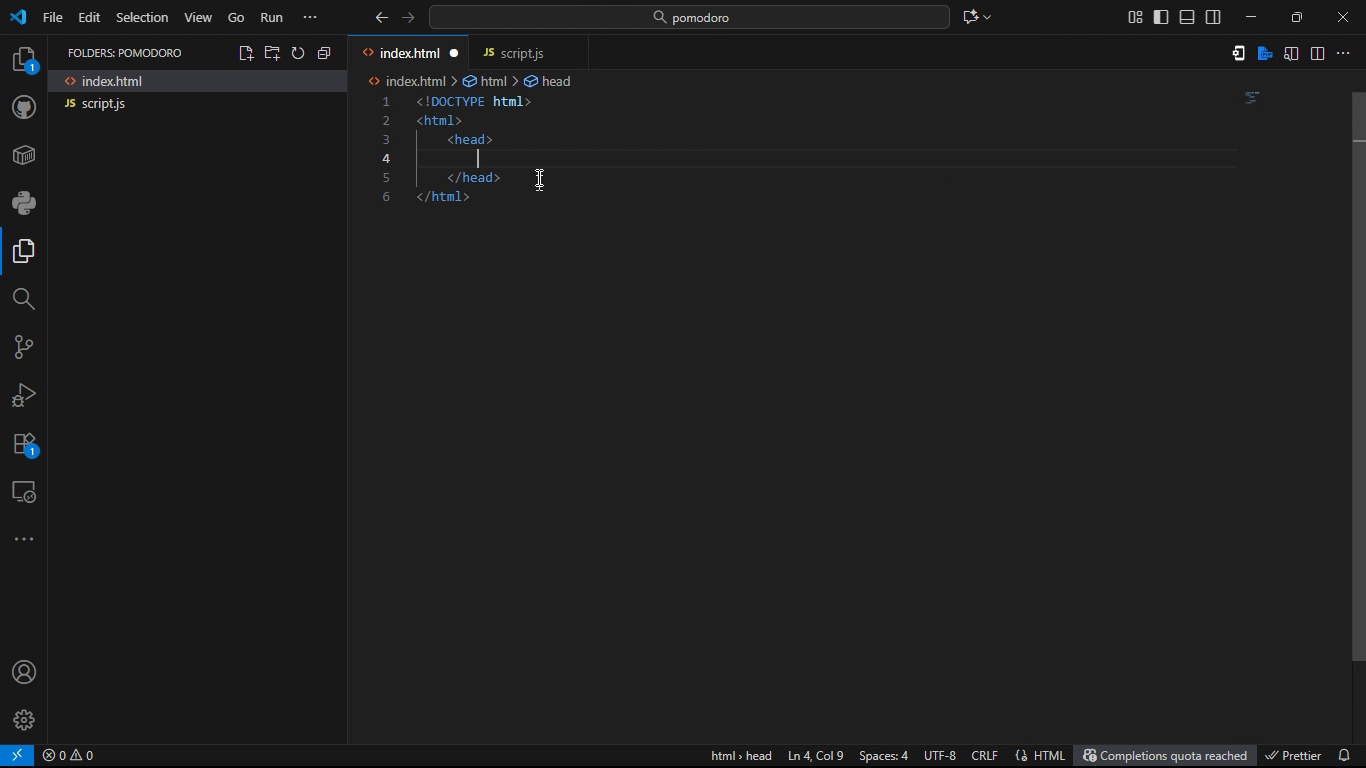 
 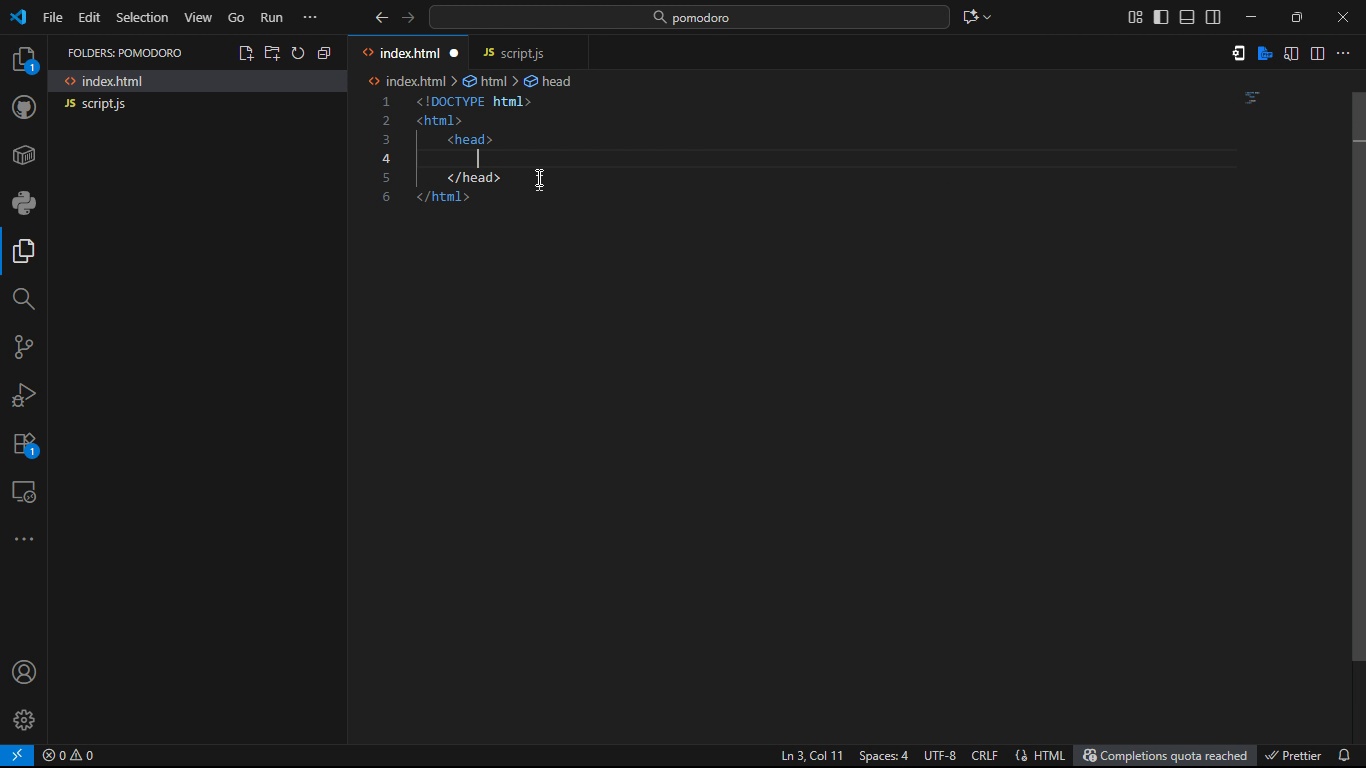 
key(Enter)
 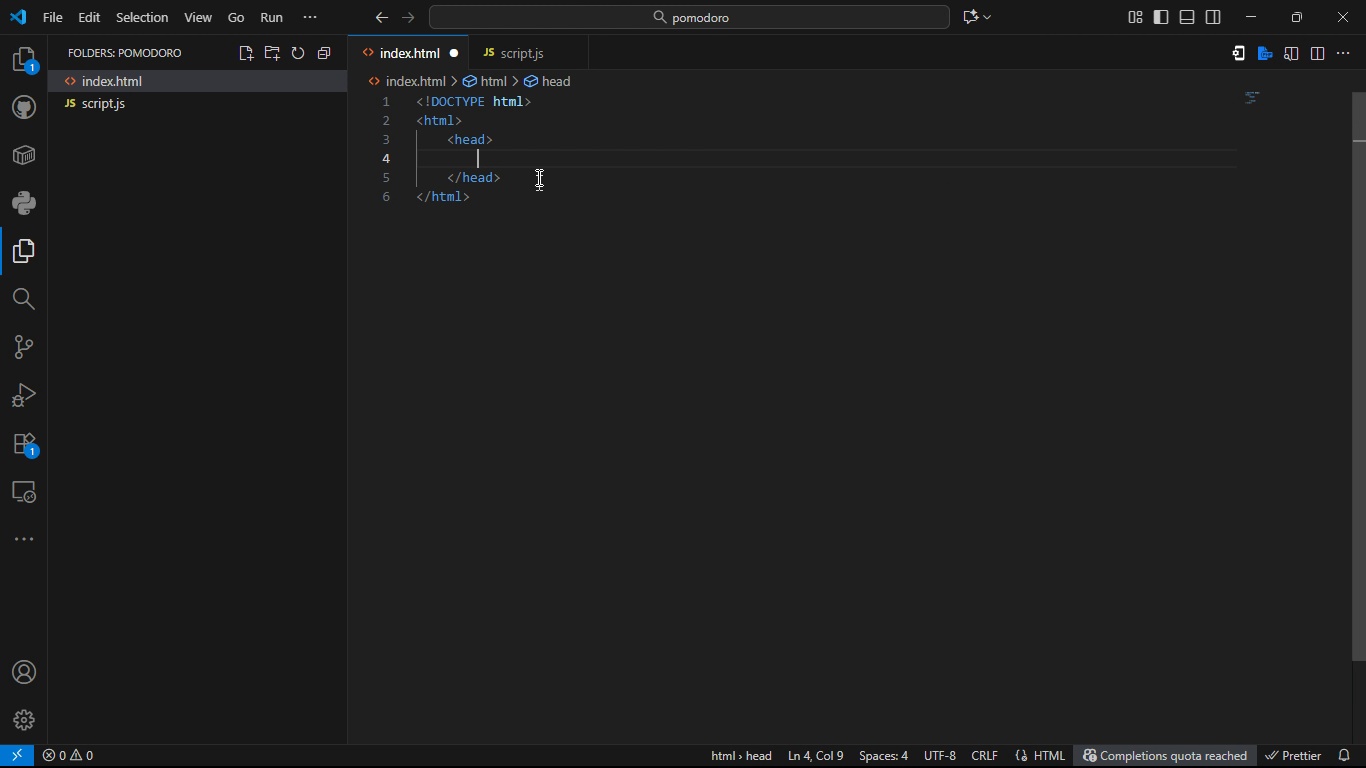 
key(ArrowDown)
 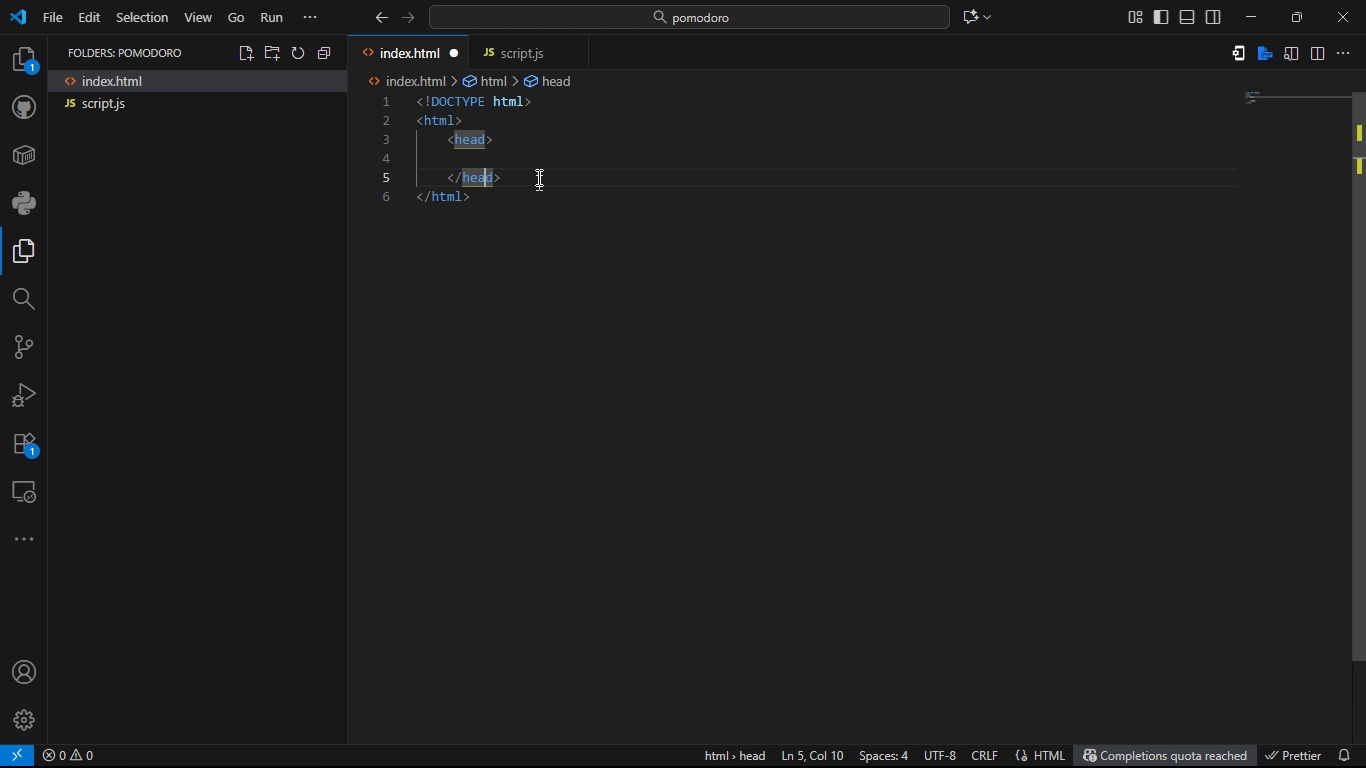 
key(ArrowRight)
 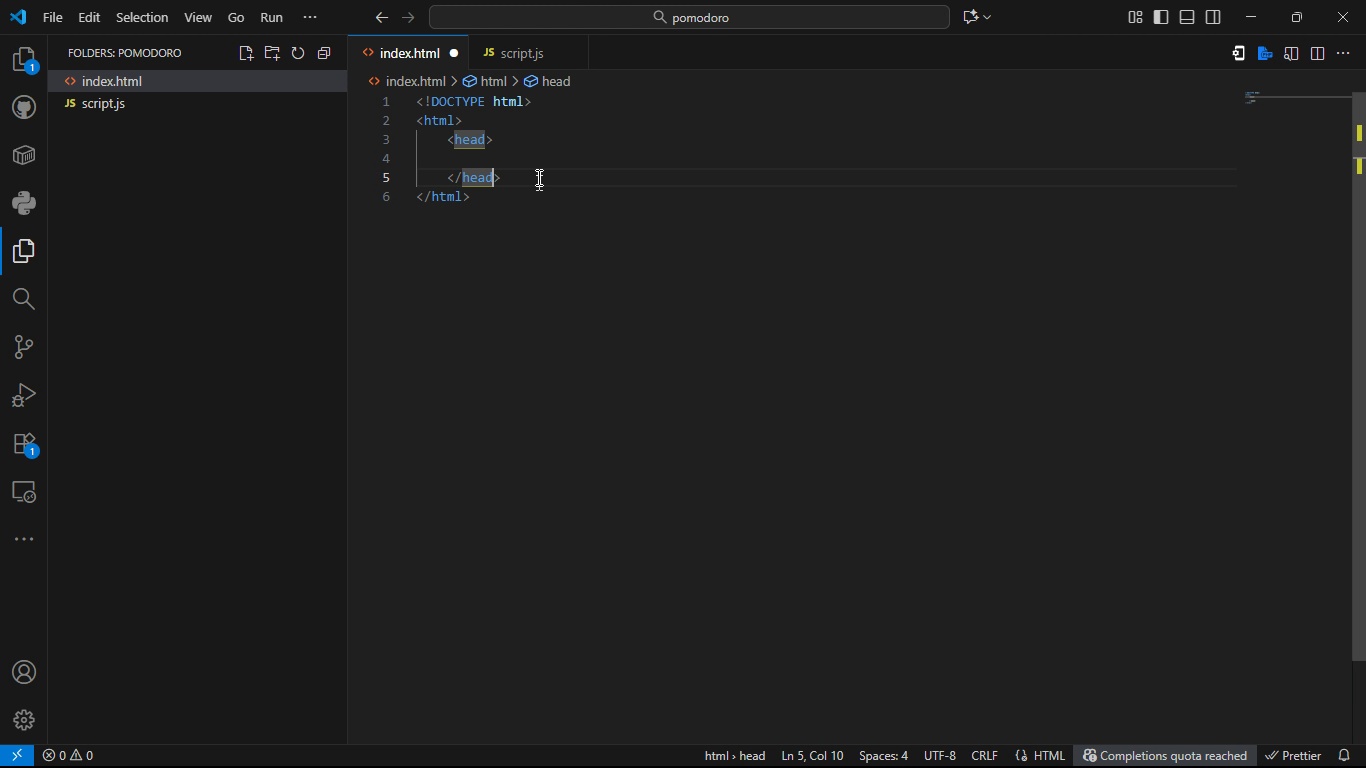 
key(ArrowRight)
 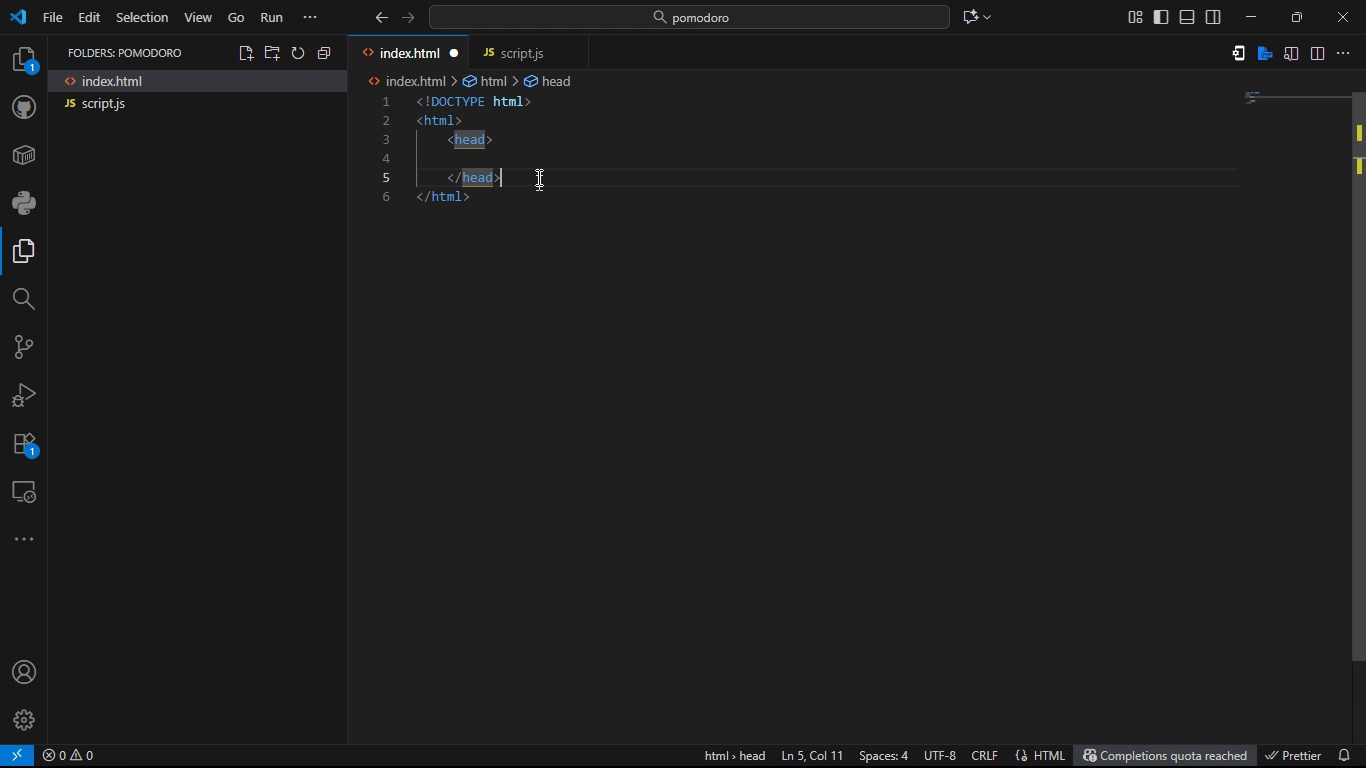 
key(ArrowRight)
 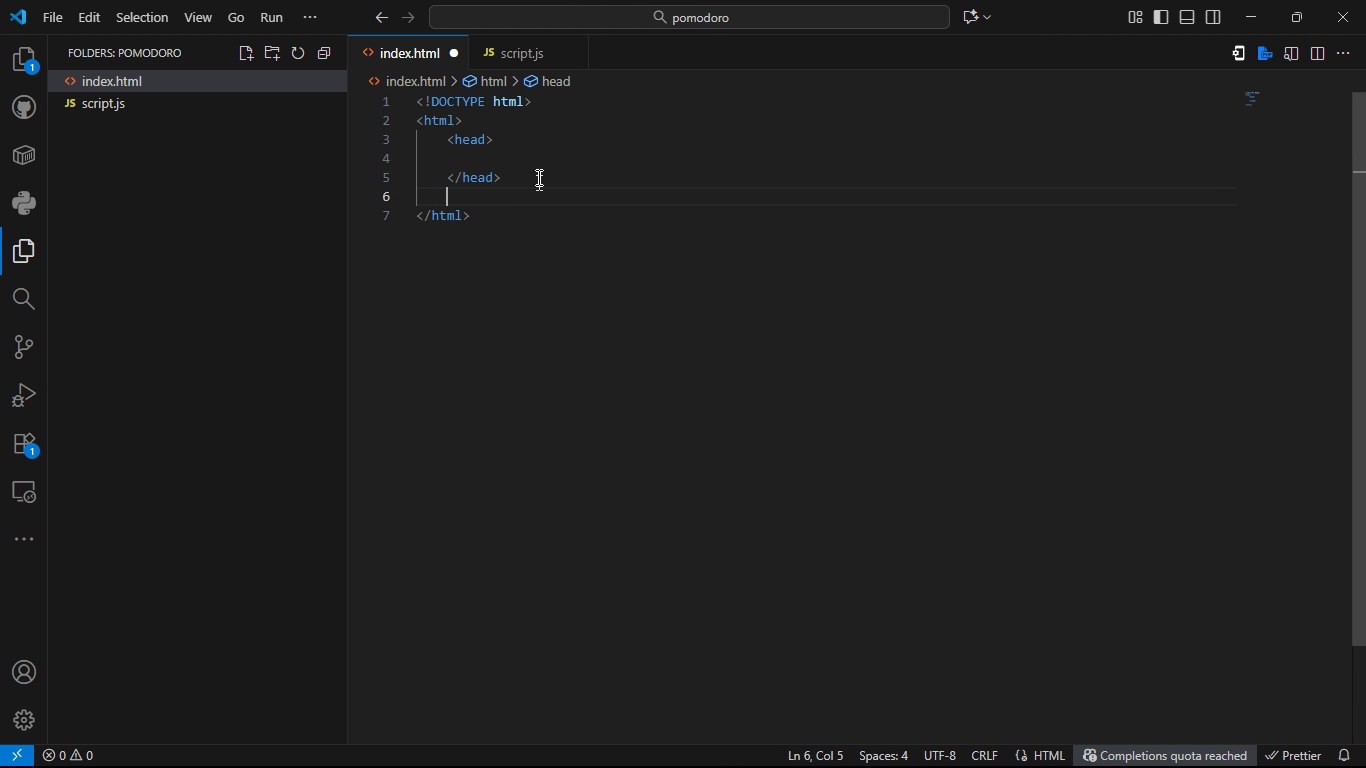 
key(Enter)
 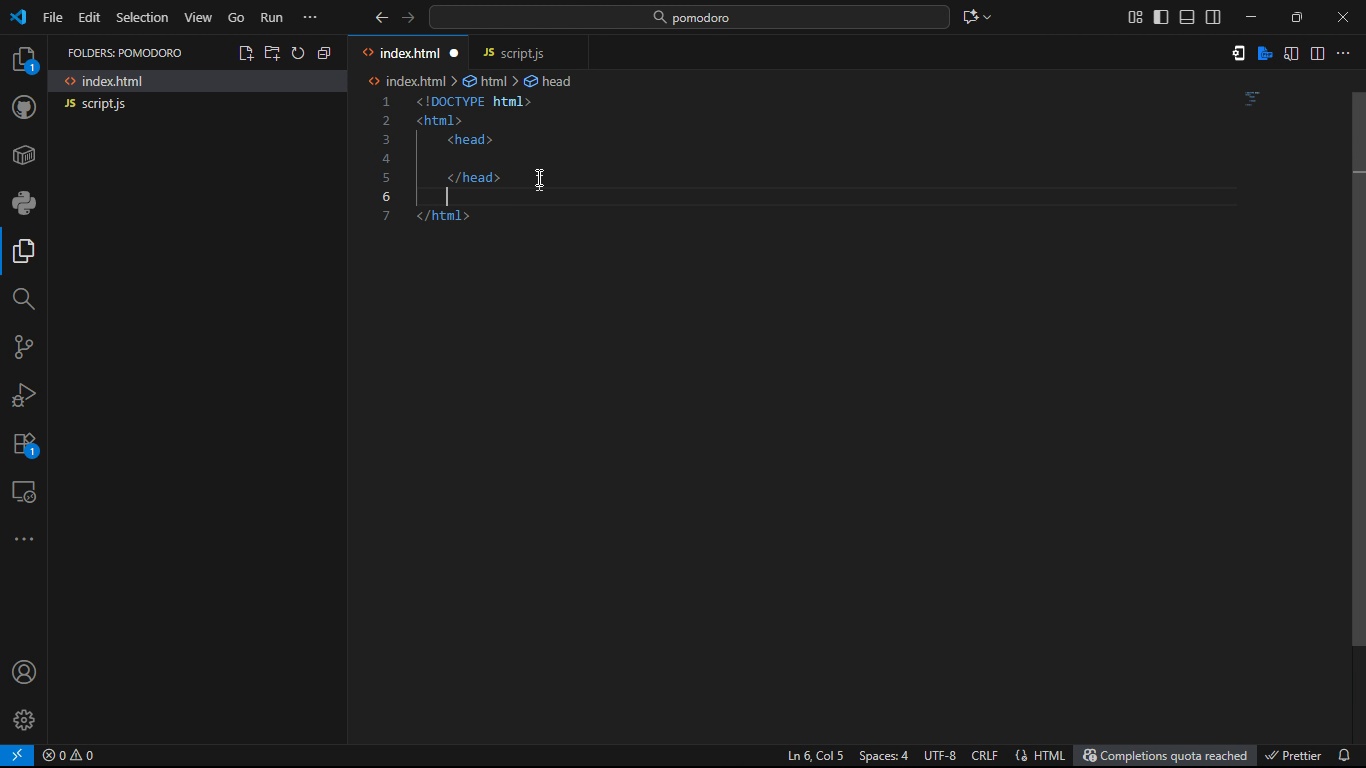 
type(<bosy)
key(Backspace)
key(Backspace)
type(dy>)
 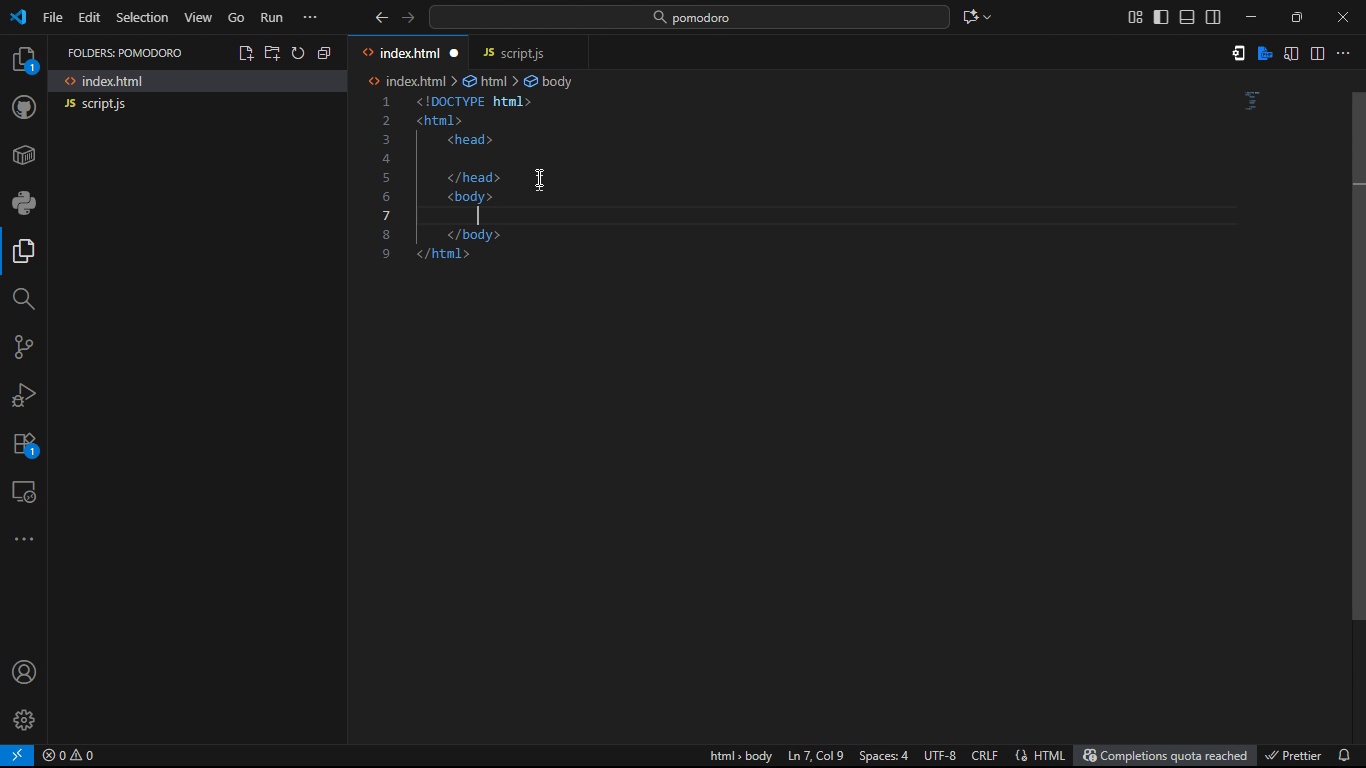 
 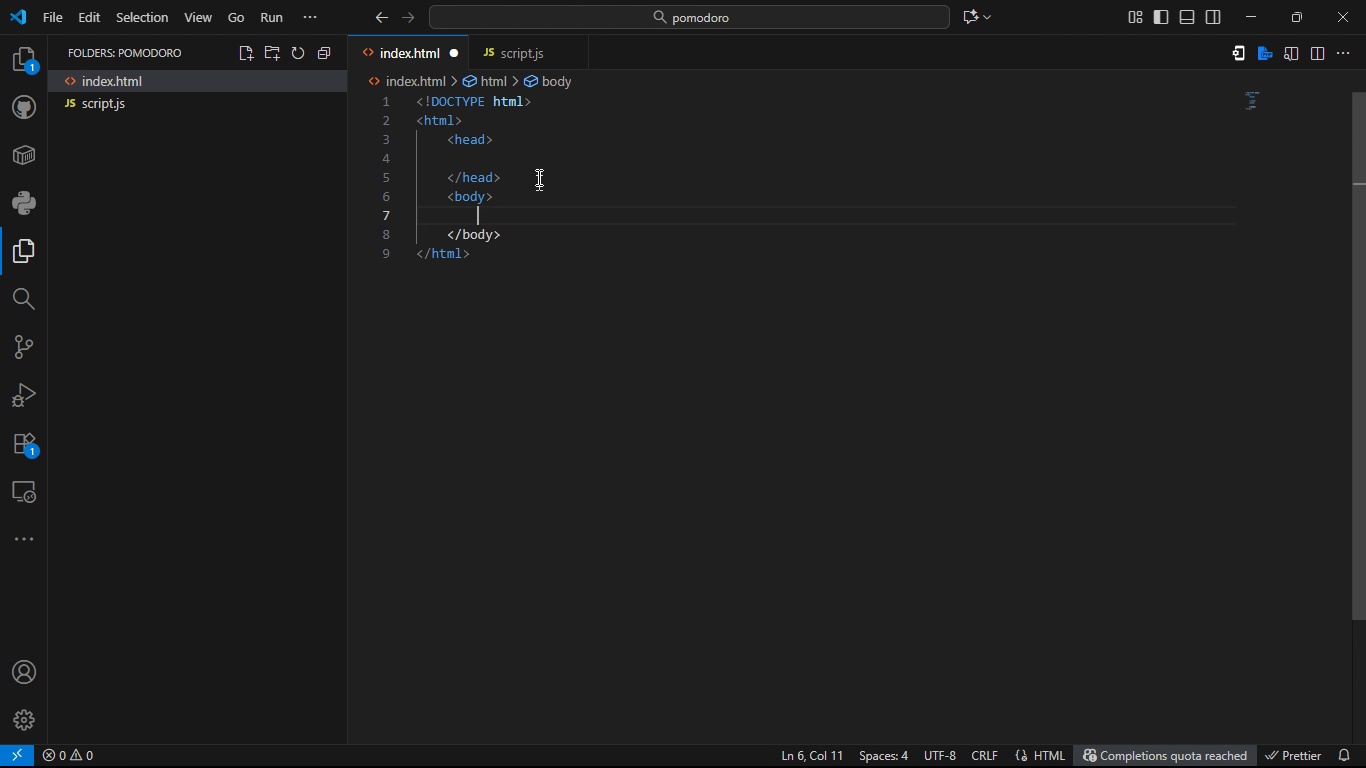 
key(Enter)
 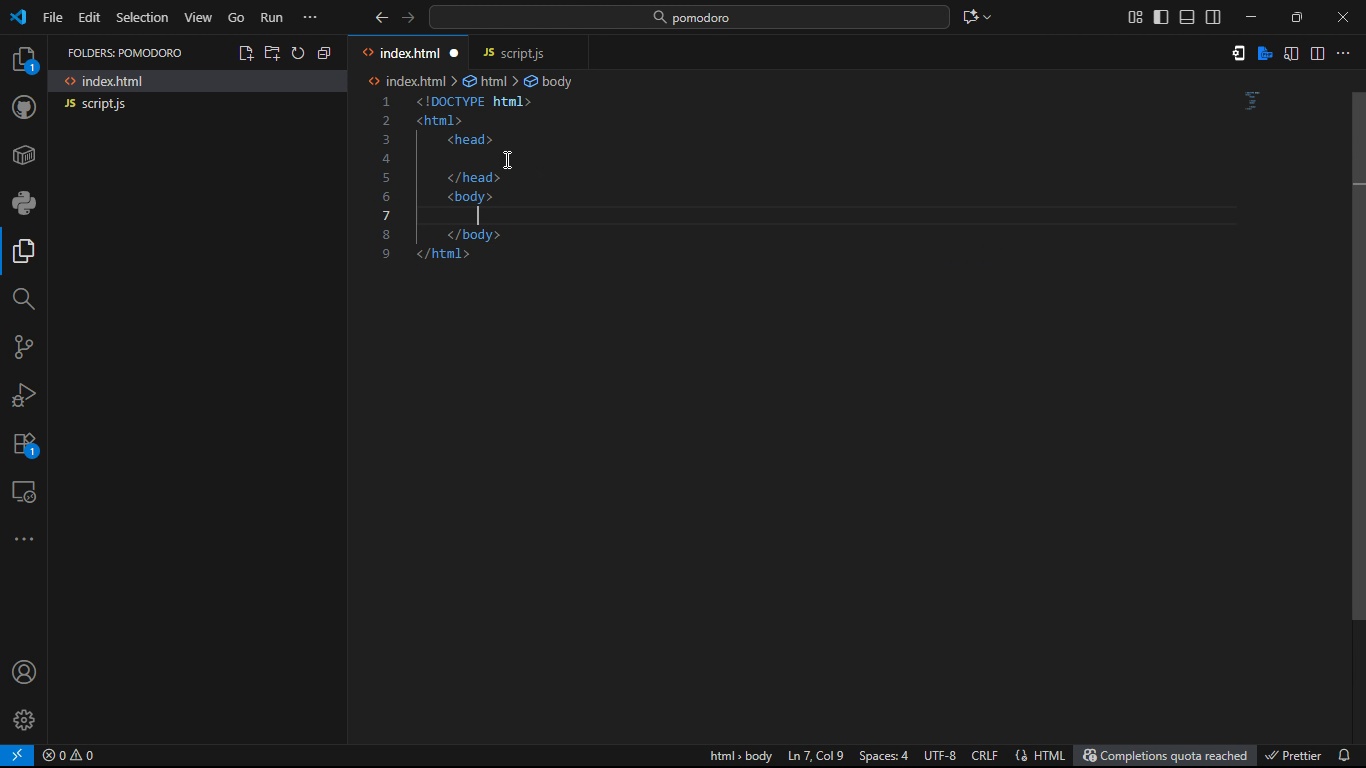 
left_click([505, 159])
 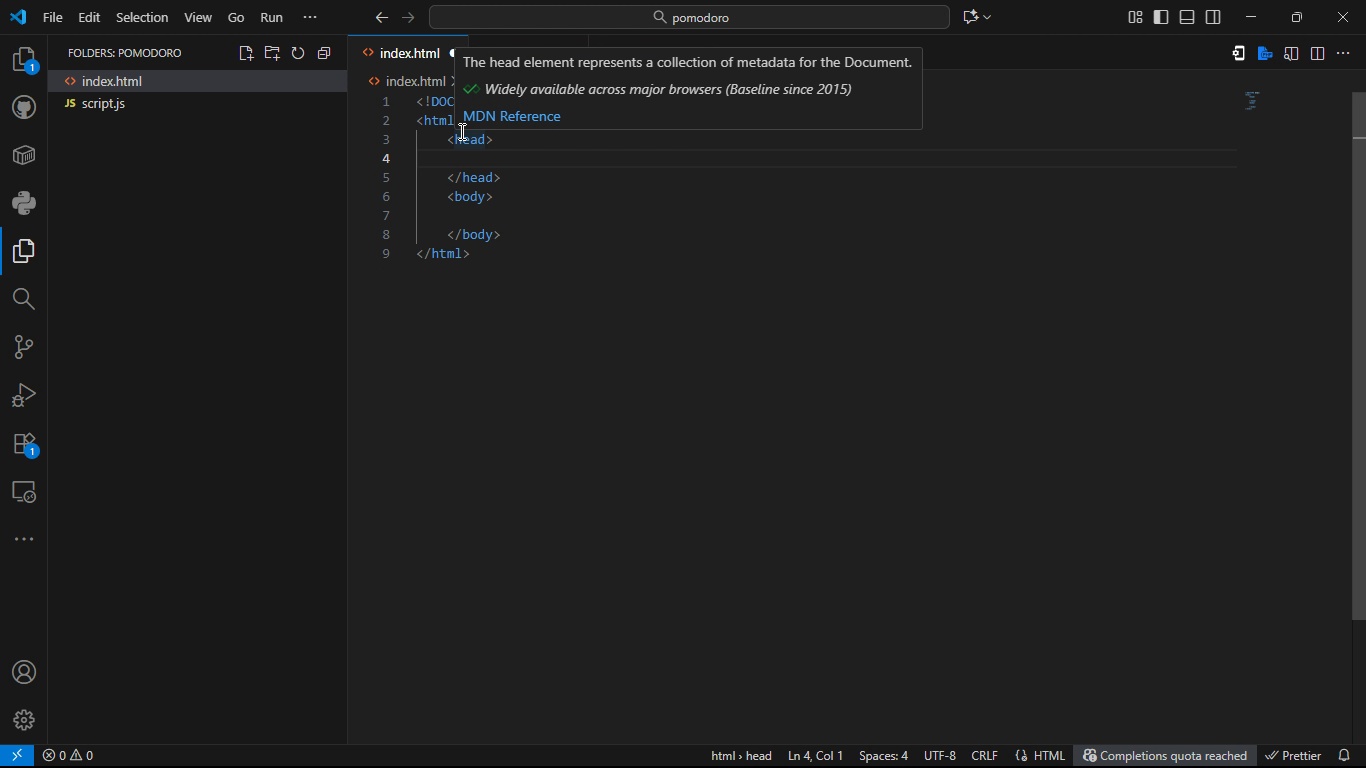 
wait(6.71)
 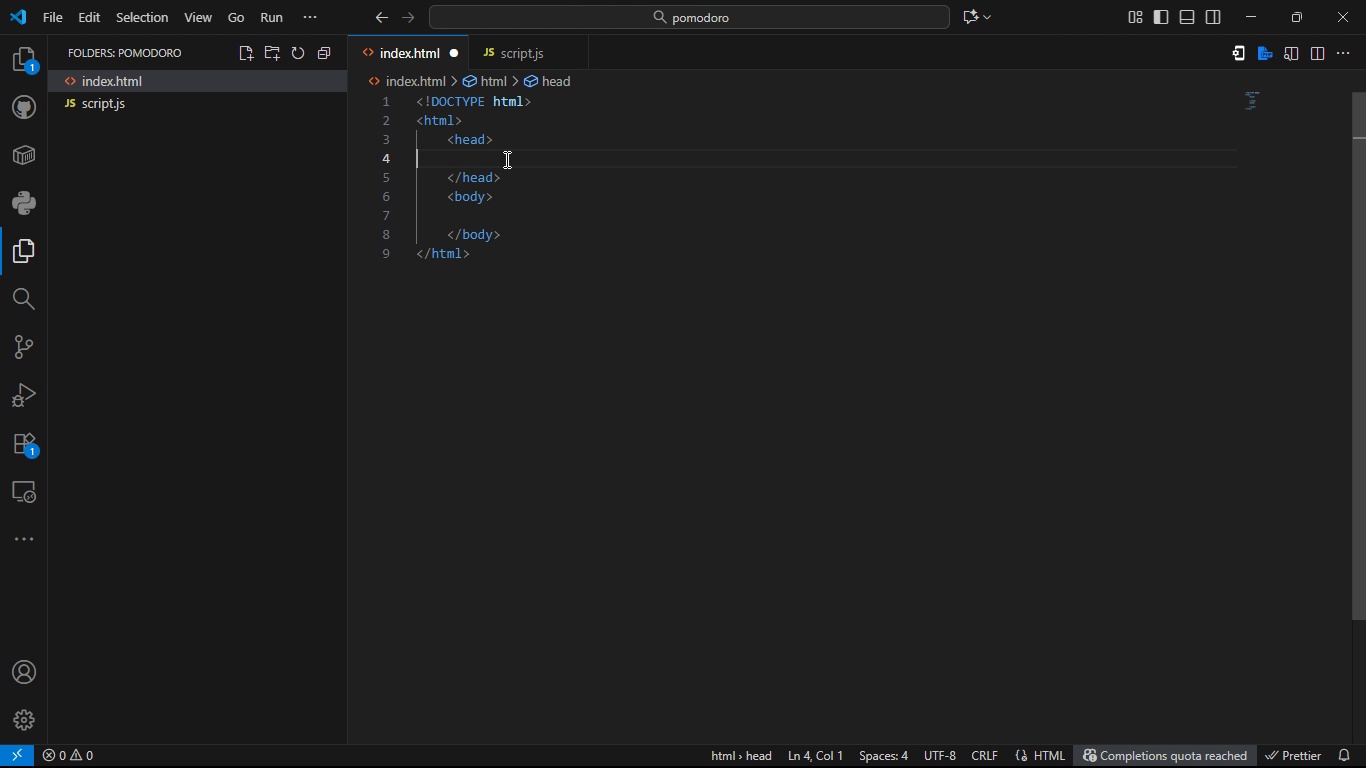 
left_click([460, 147])
 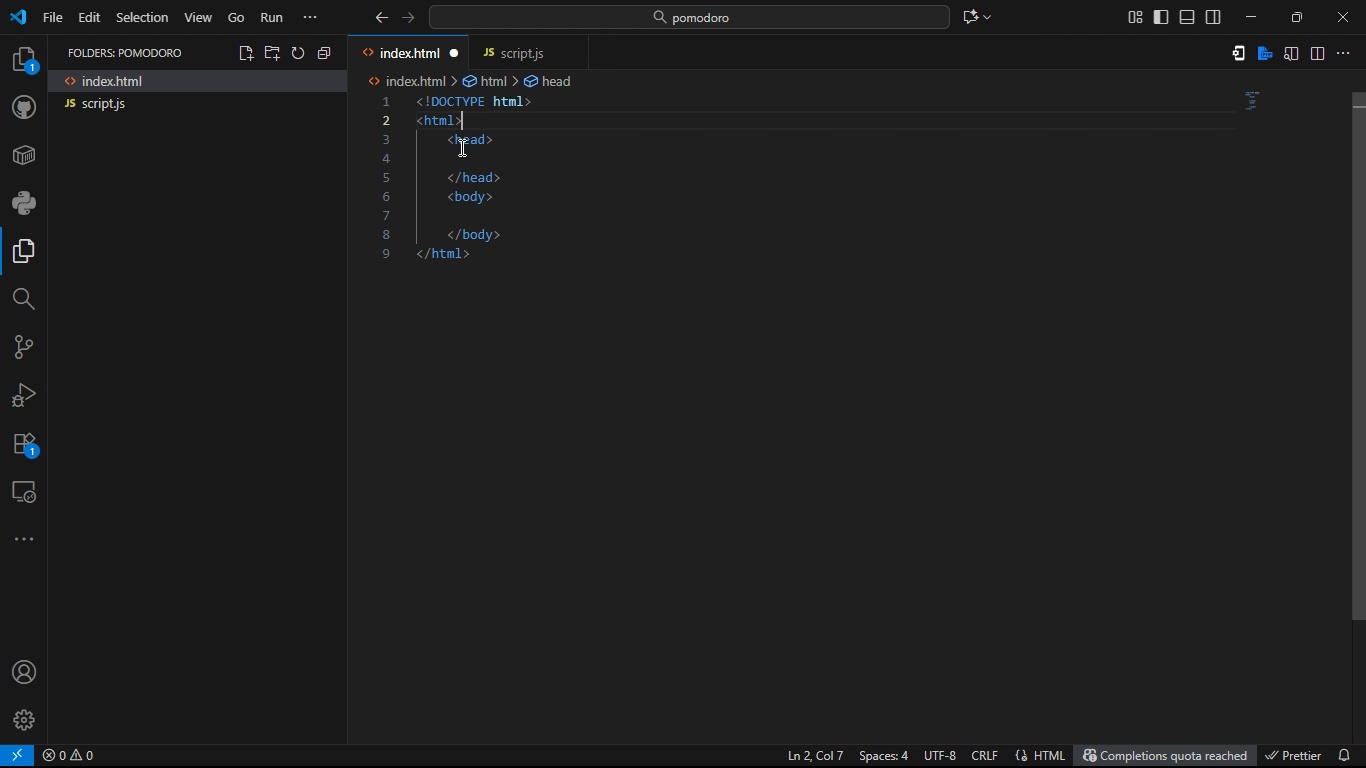 
key(ArrowUp)
 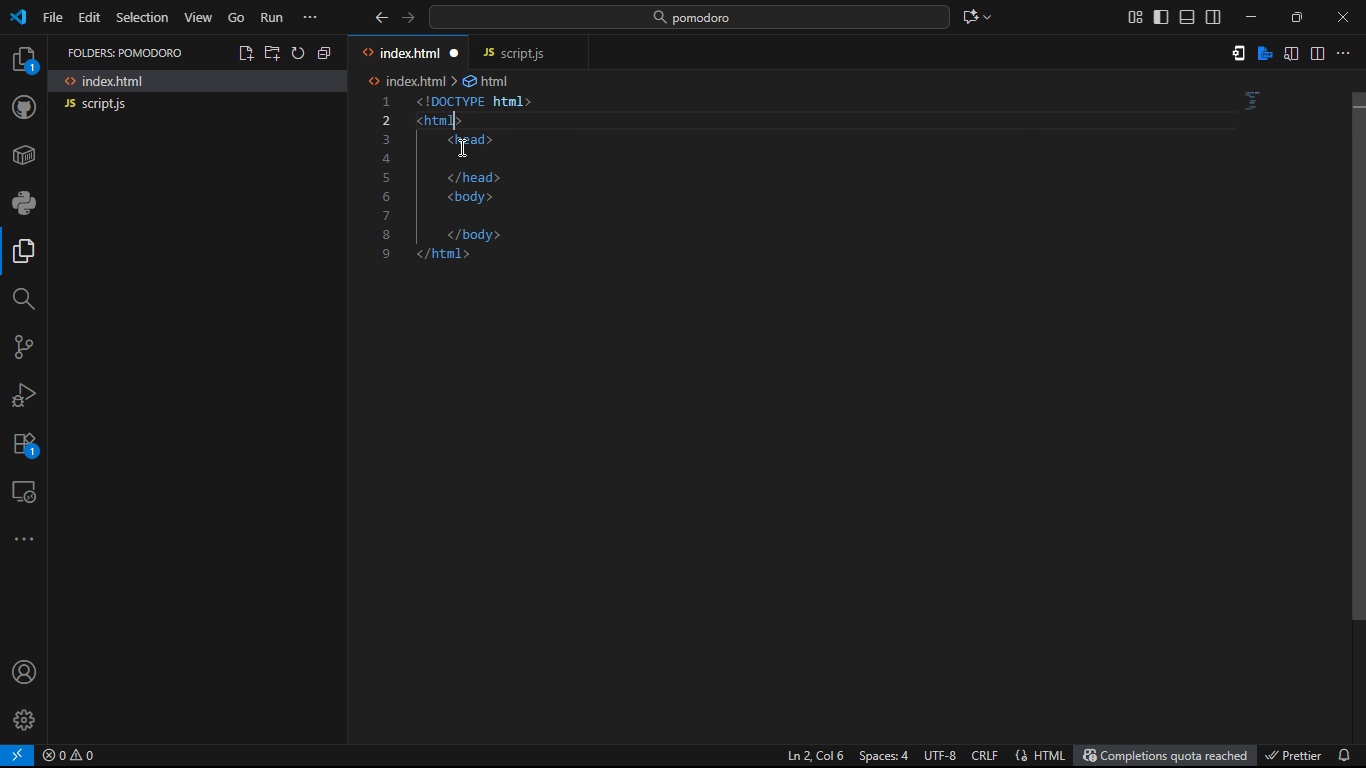 
key(ArrowLeft)
 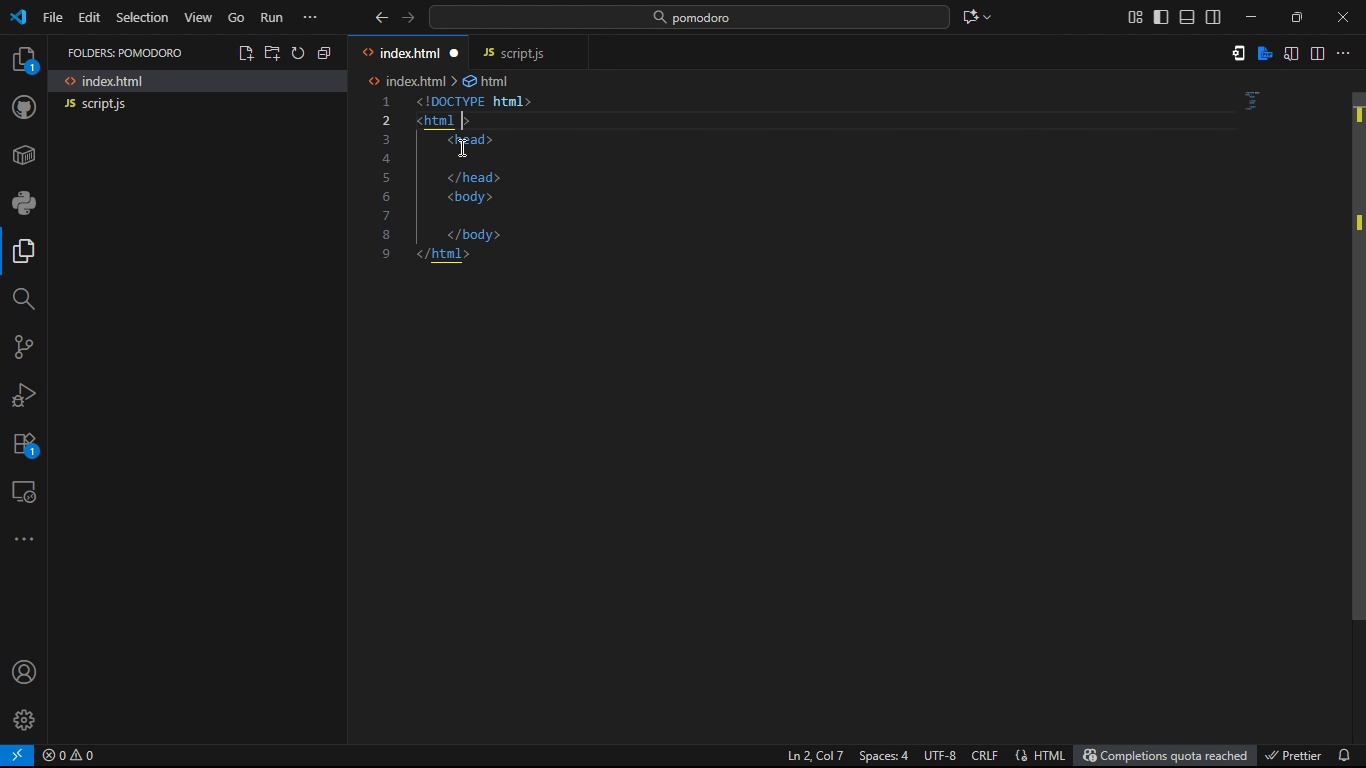 
type( lanf)
key(Backspace)
type(g-)
key(Backspace)
type(=en)
 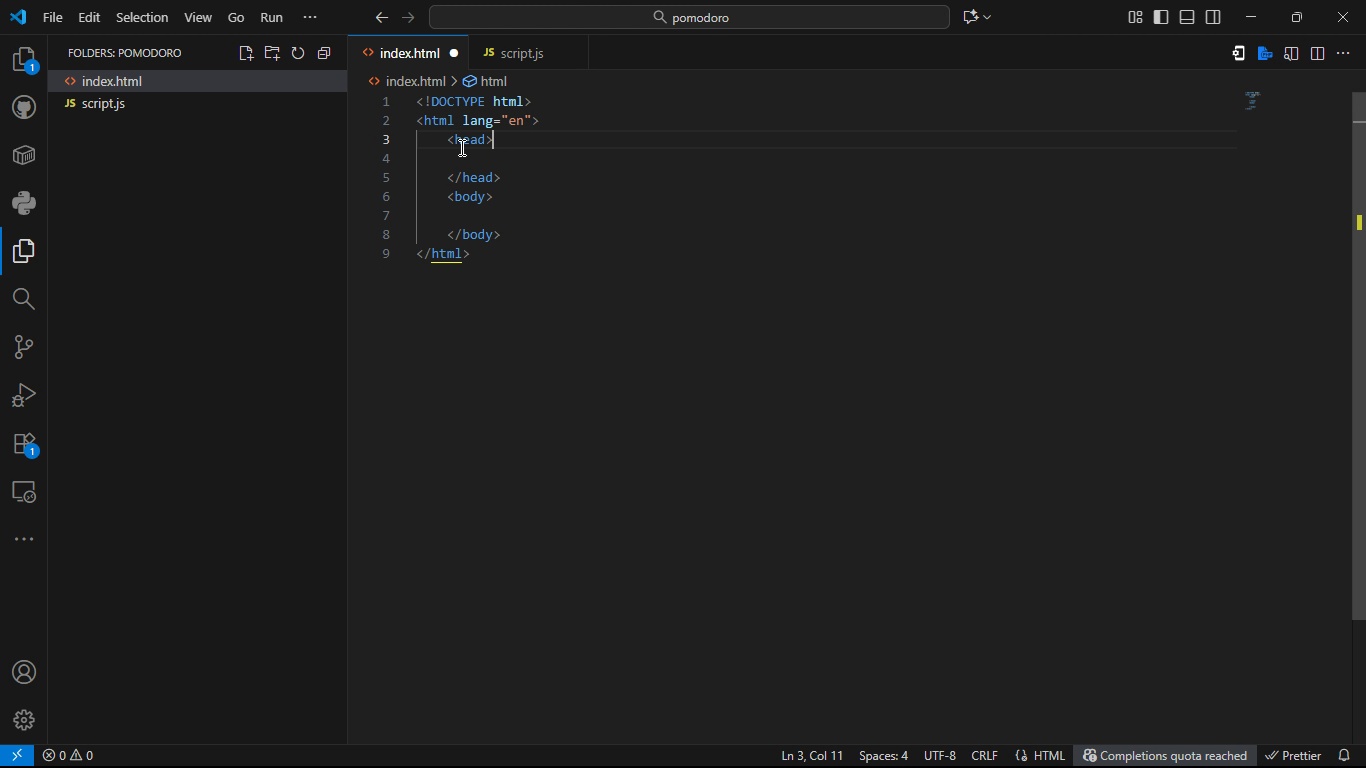 
key(ArrowDown)
 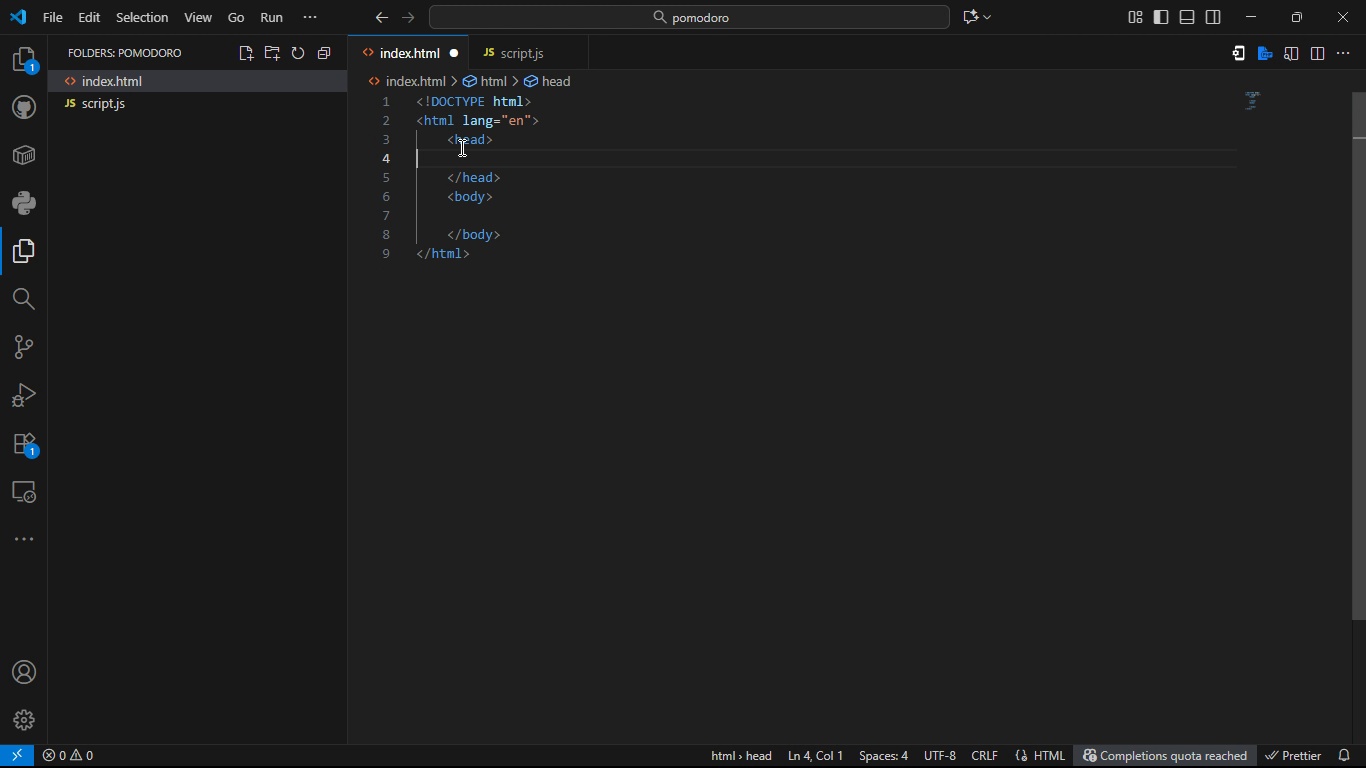 
key(ArrowDown)
 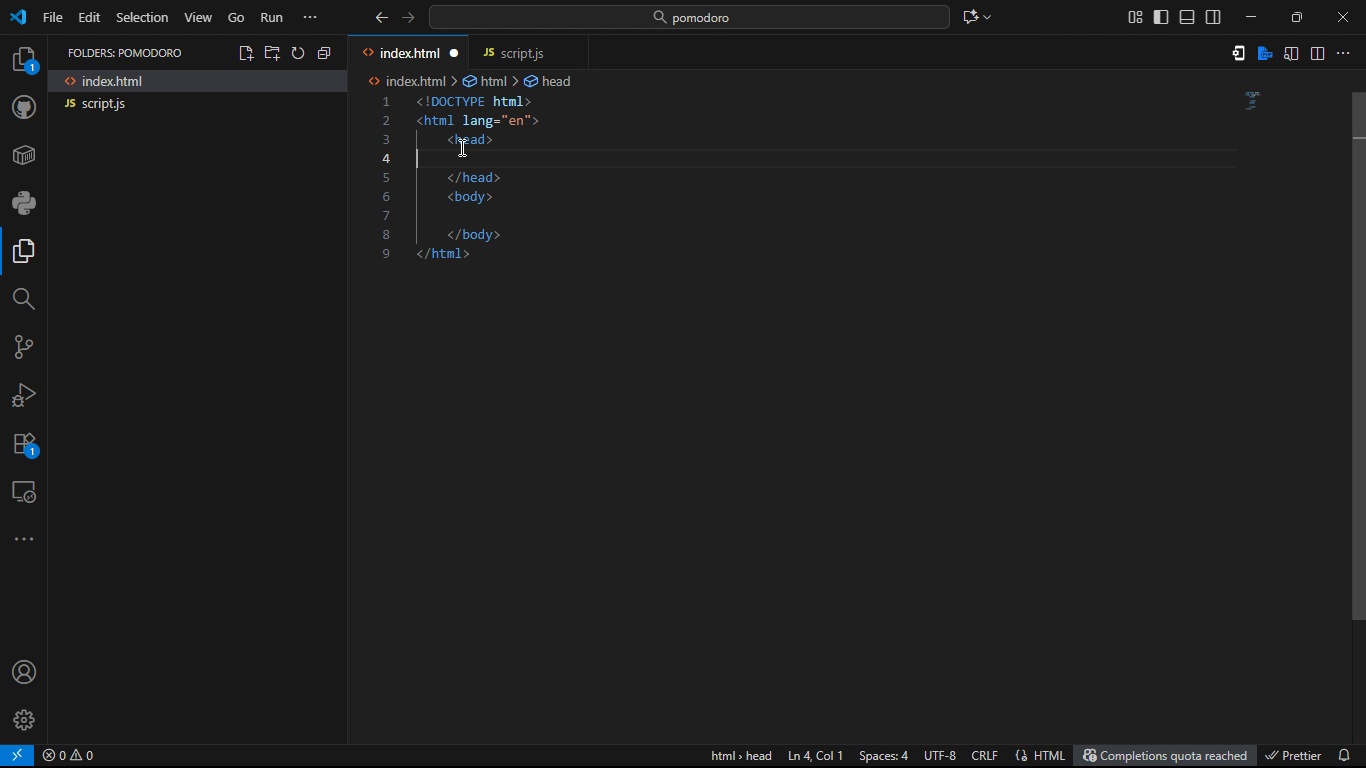 
key(Tab)
type(<meta>)
key(Backspace)
type( >)
 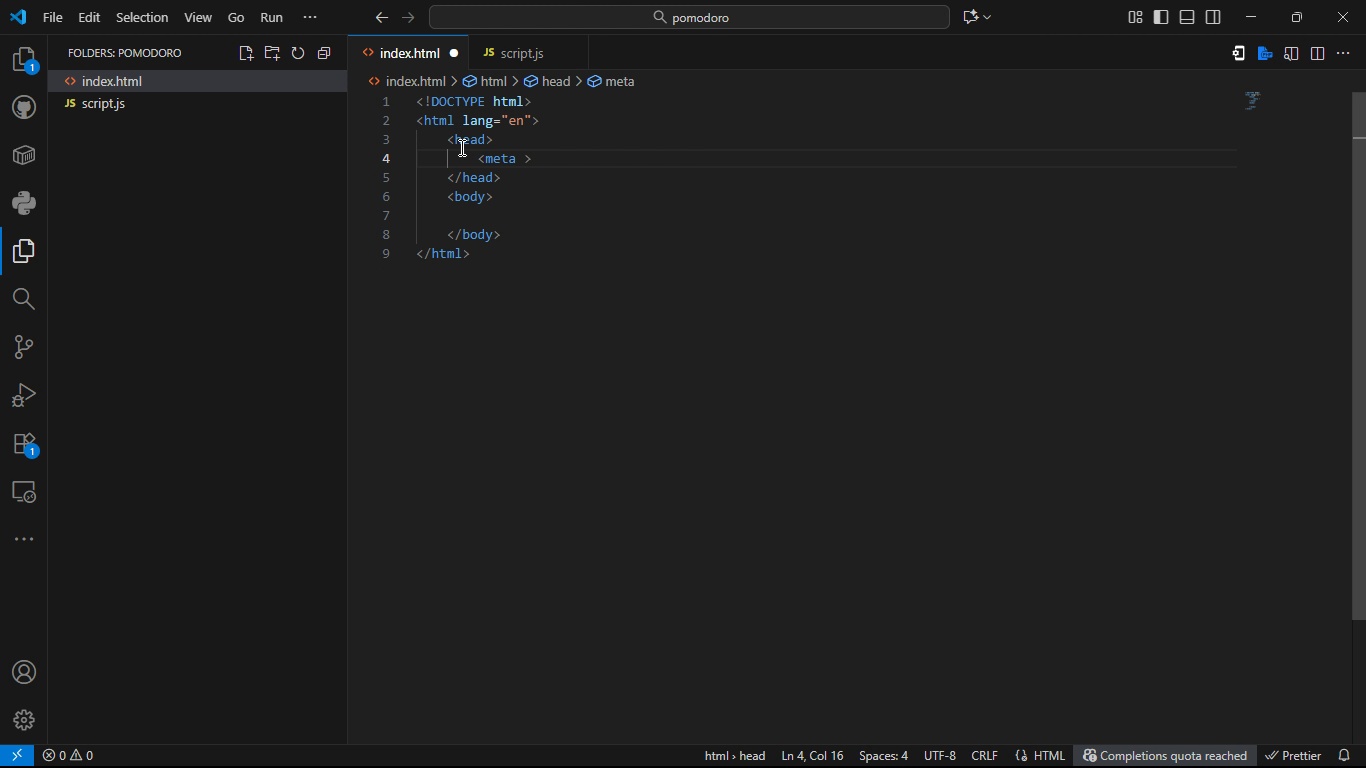 
key(ArrowLeft)
 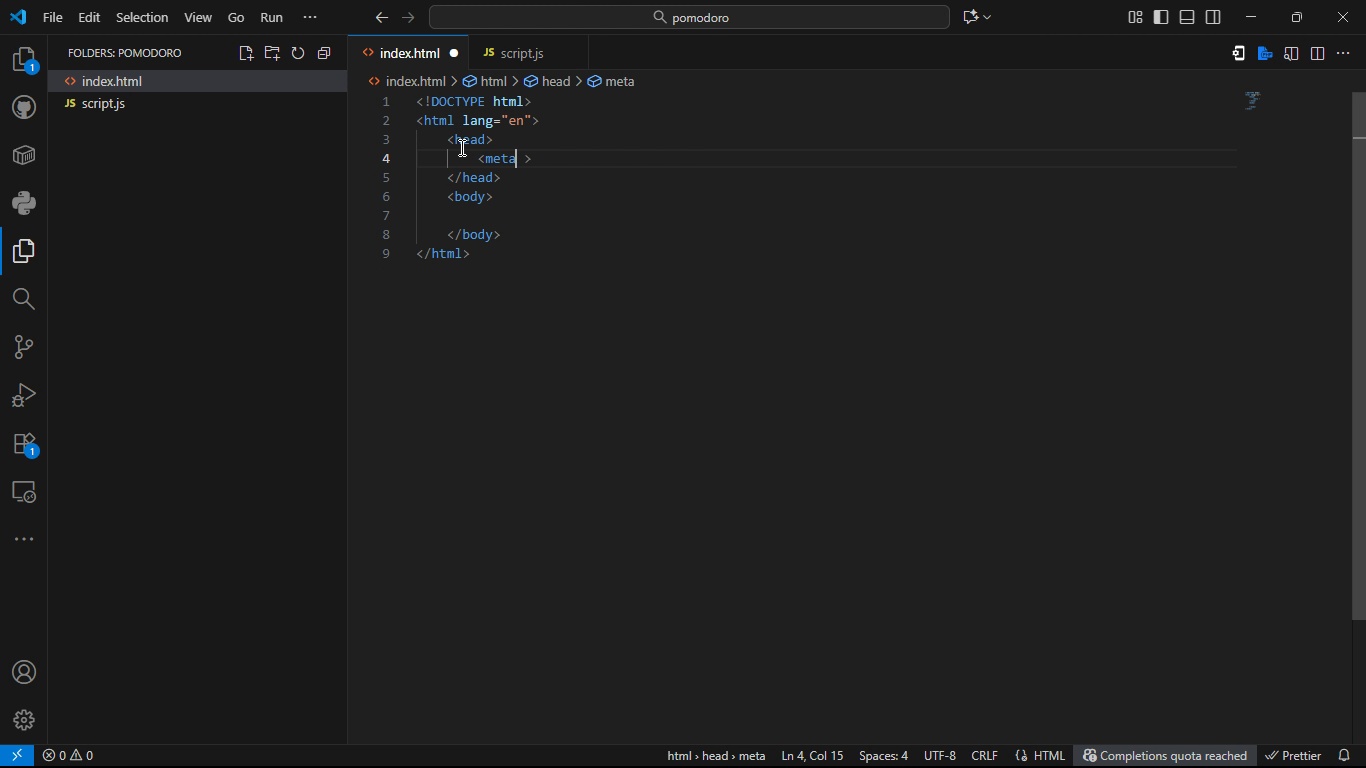 
key(ArrowLeft)
 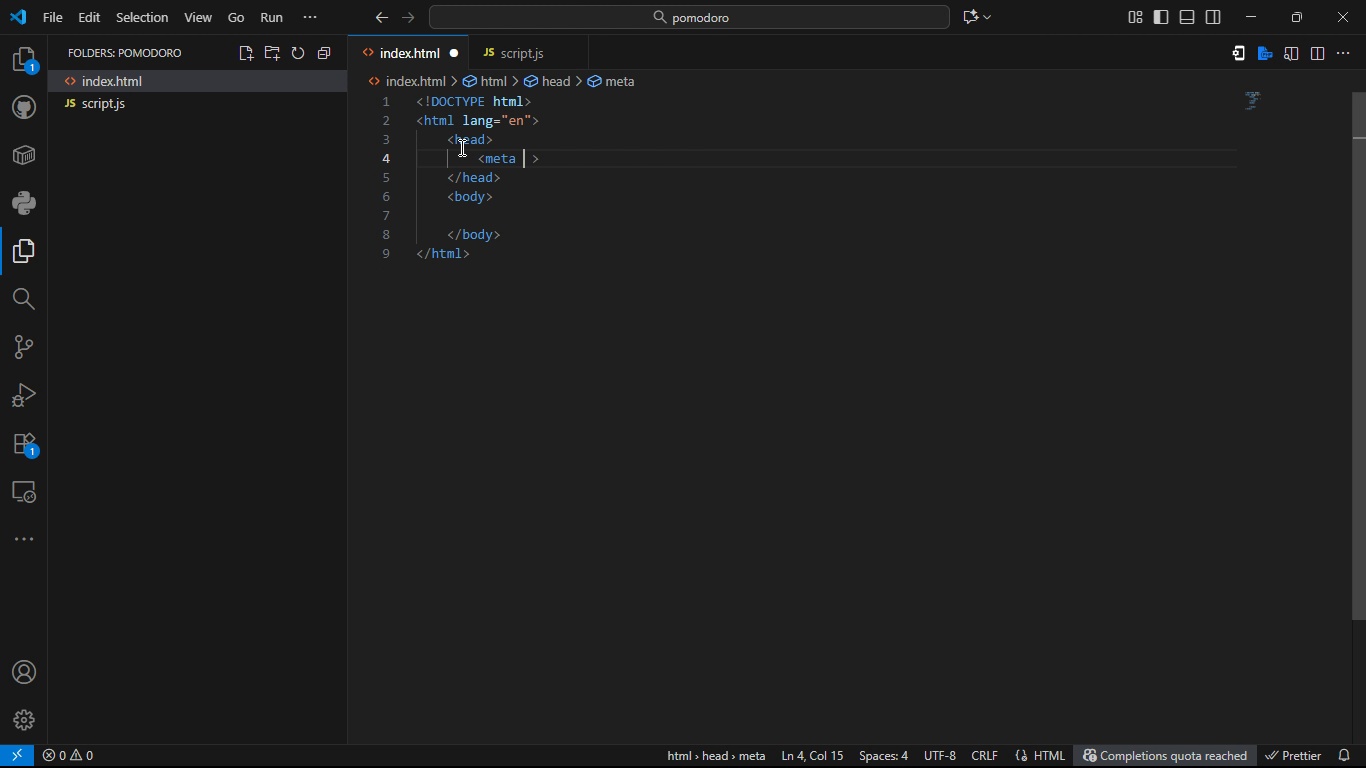 
type( char)
key(Tab)
type(UTF-8)
 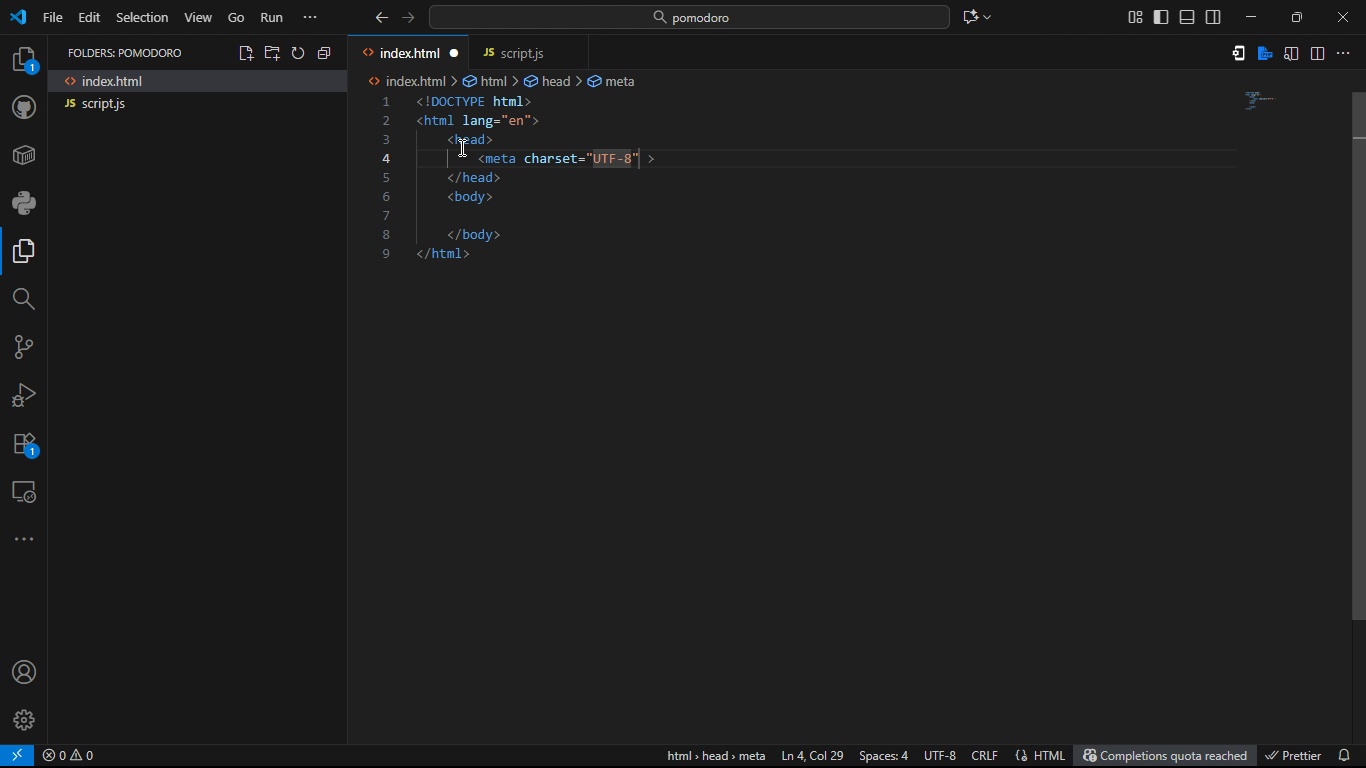 
key(ArrowDown)
 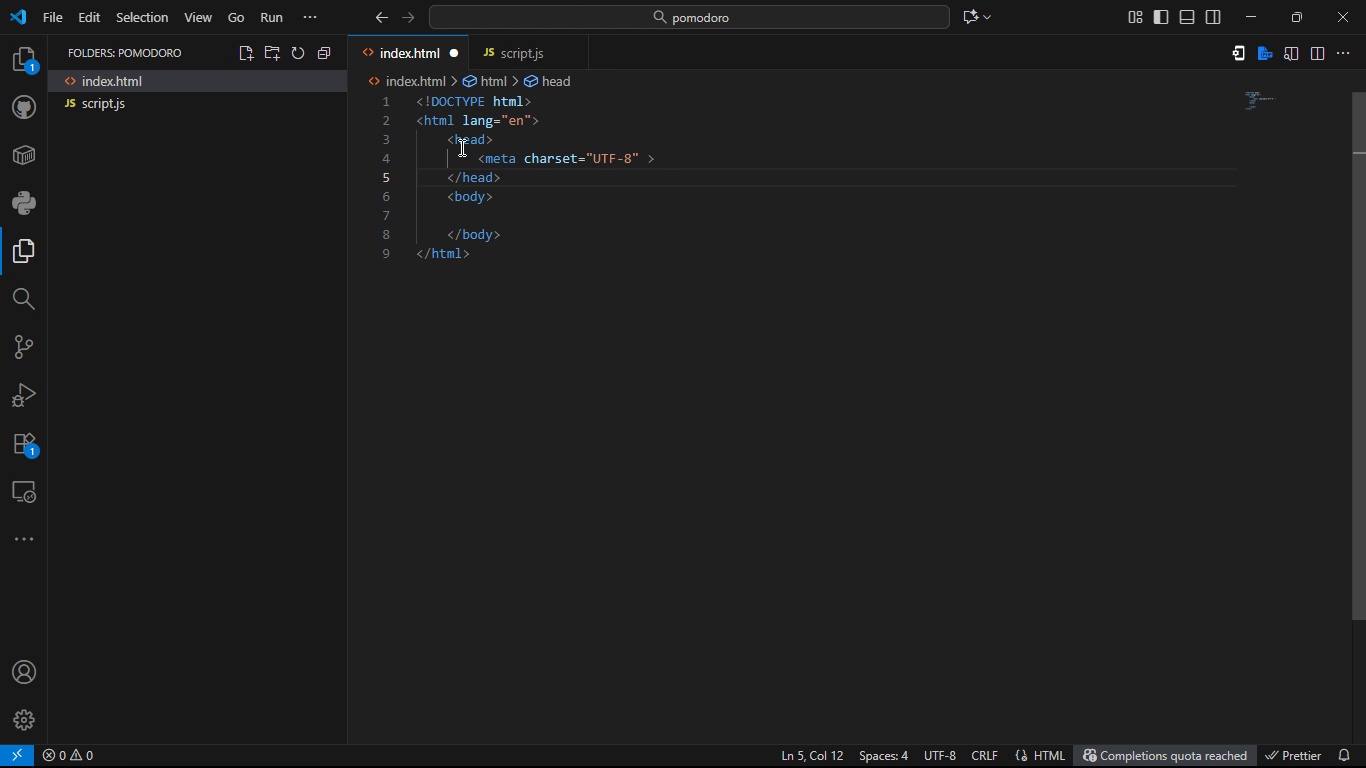 
hold_key(key=ArrowRight, duration=0.53)
 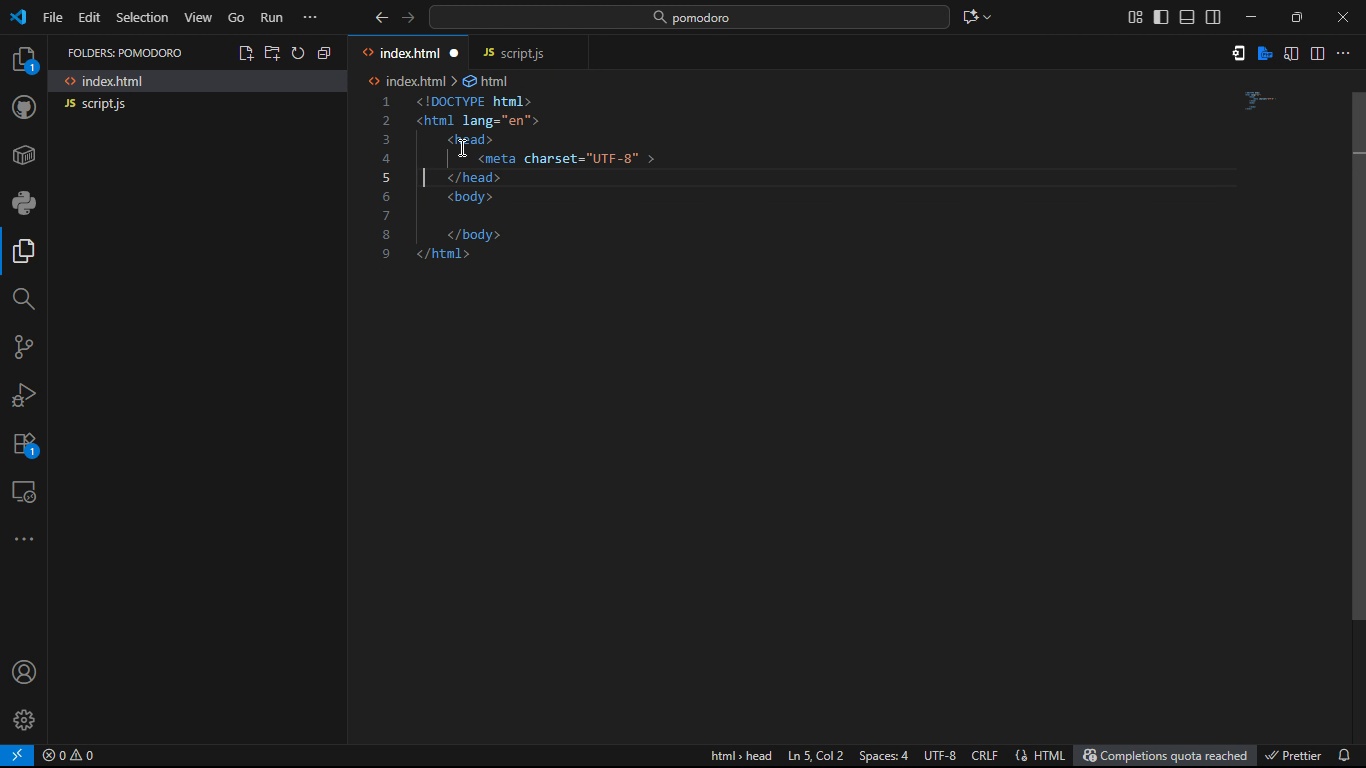 
key(ArrowUp)
 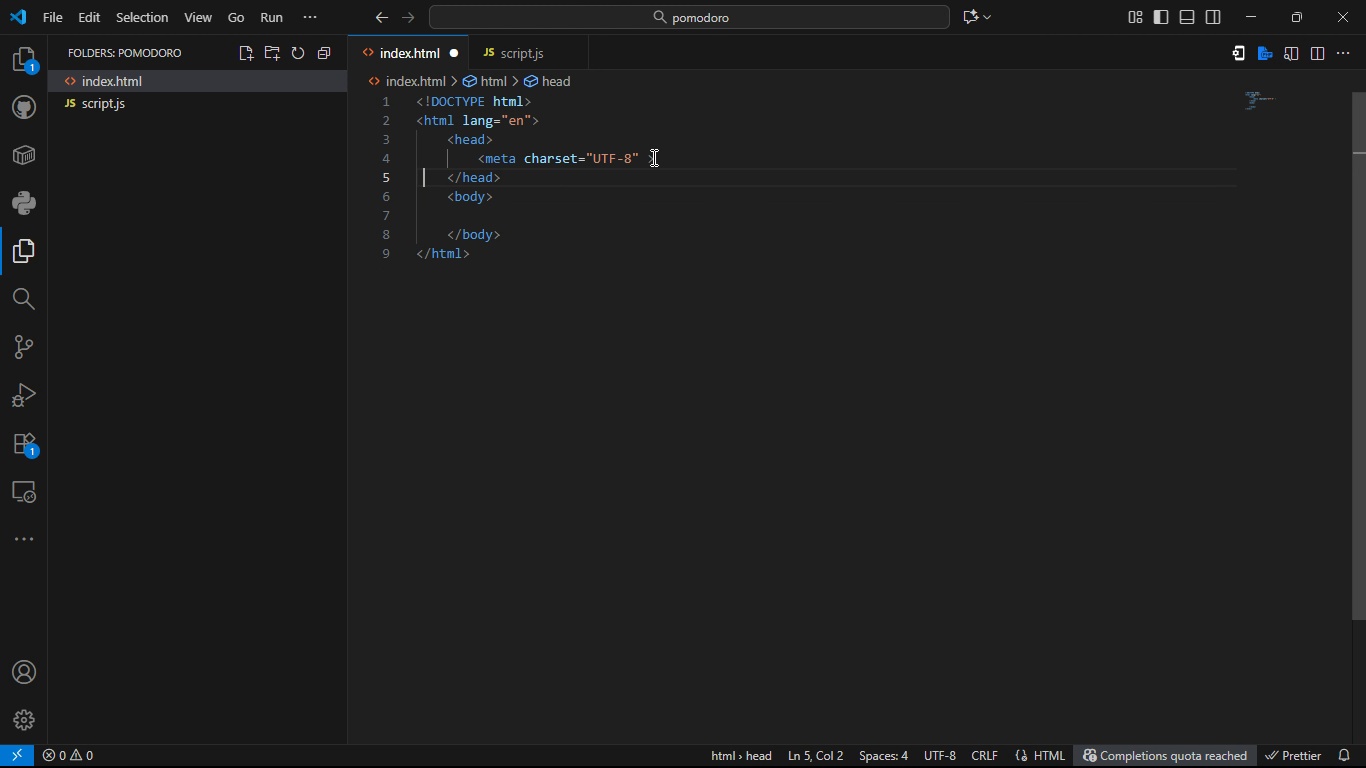 
left_click([652, 157])
 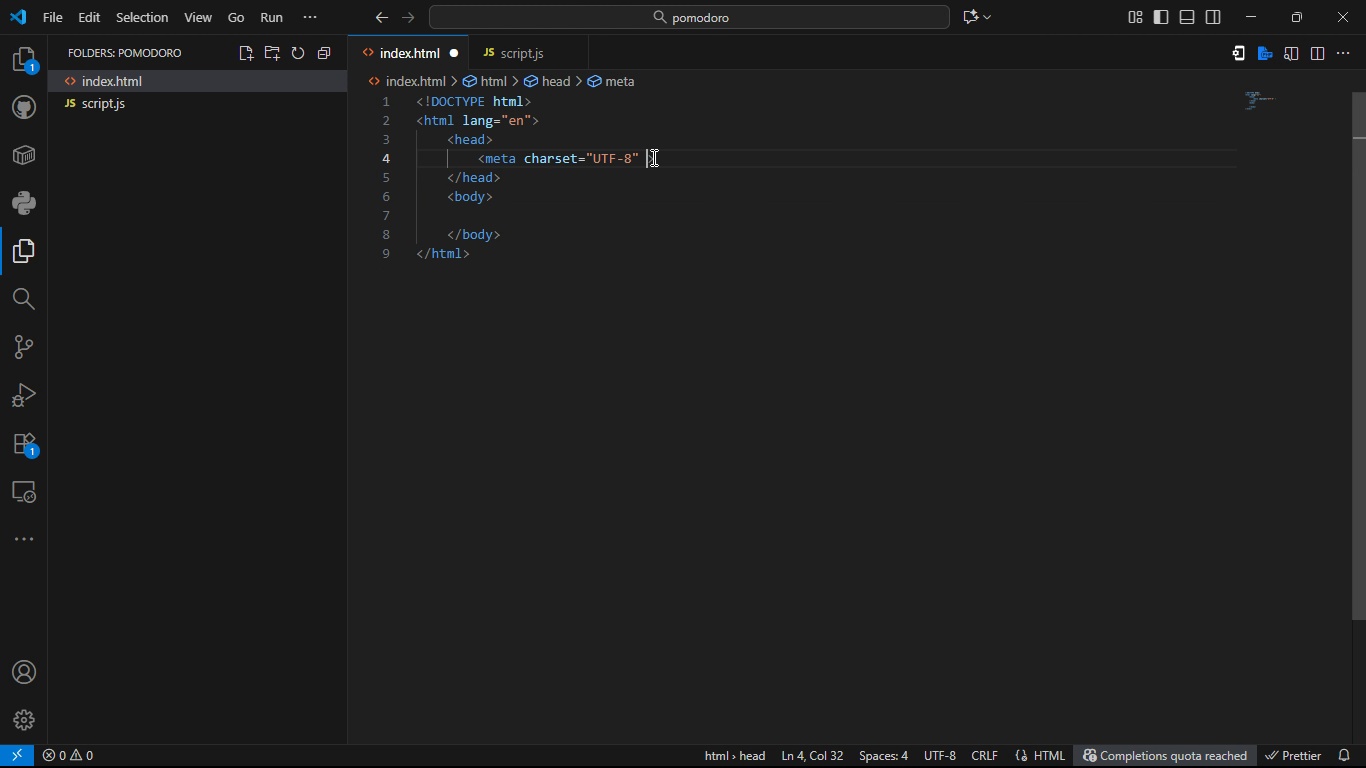 
key(ArrowLeft)
 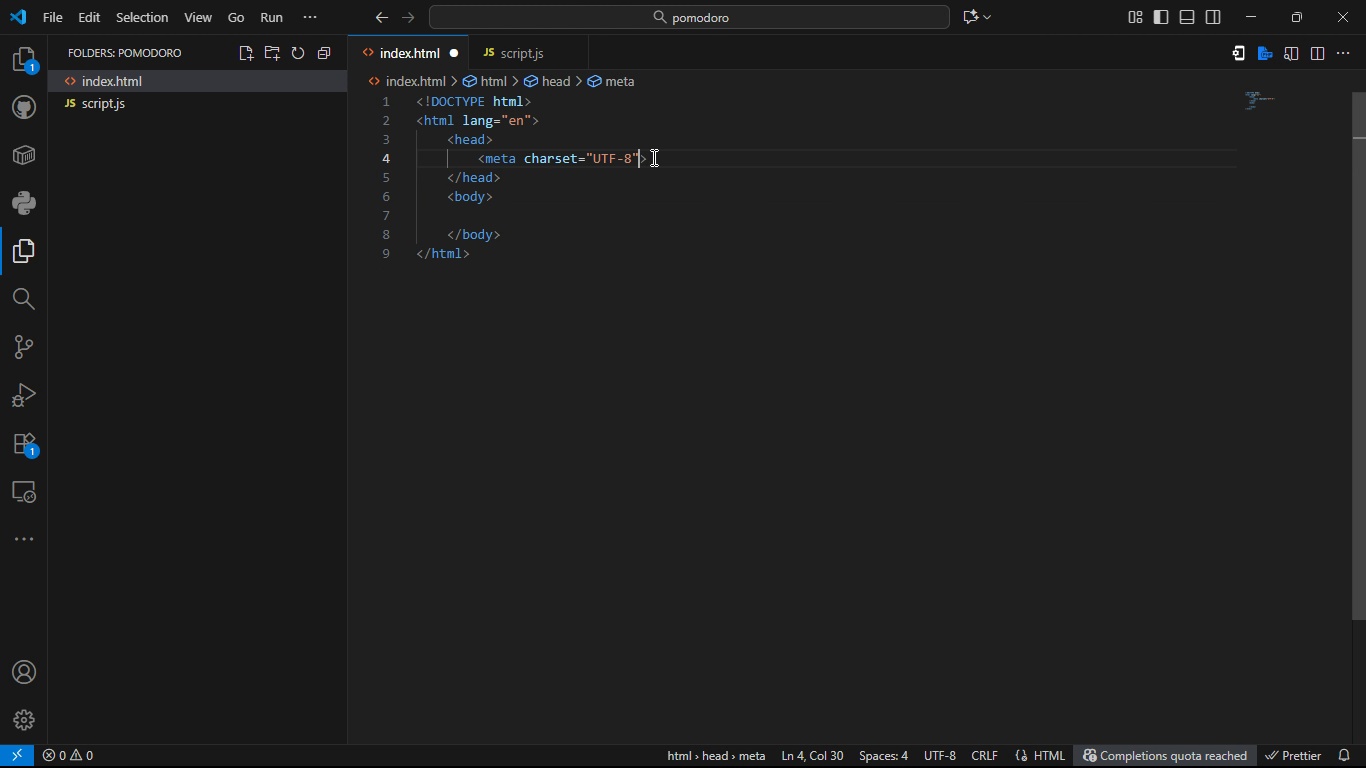 
key(Backspace)
 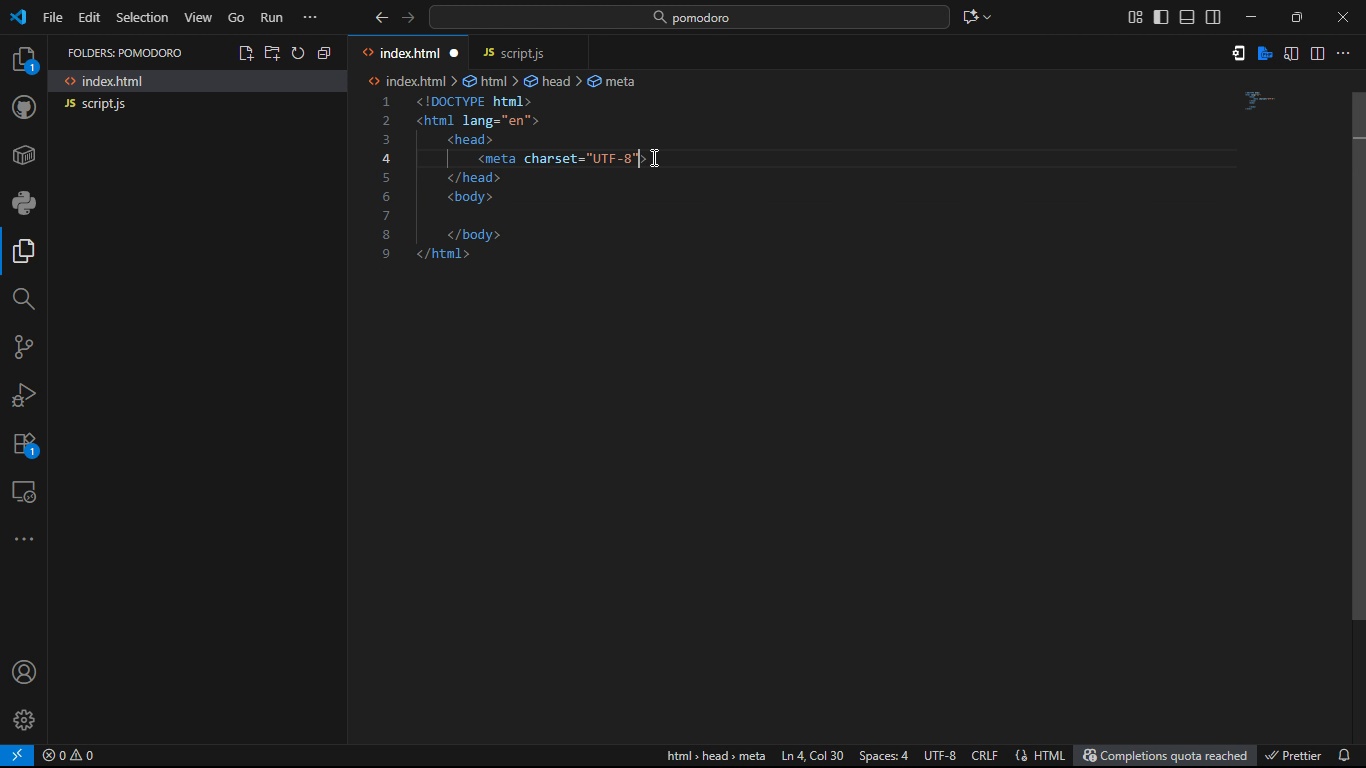 
key(ArrowRight)
 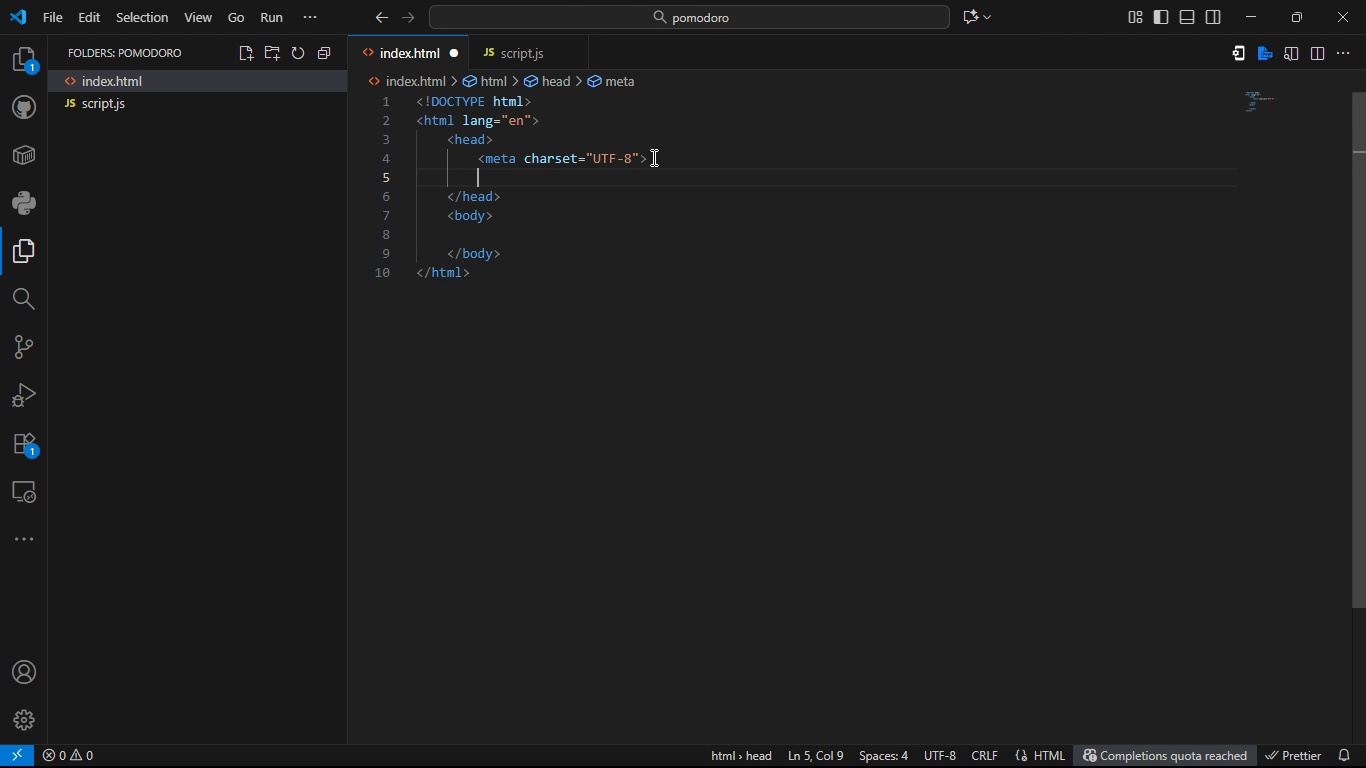 
key(Enter)
 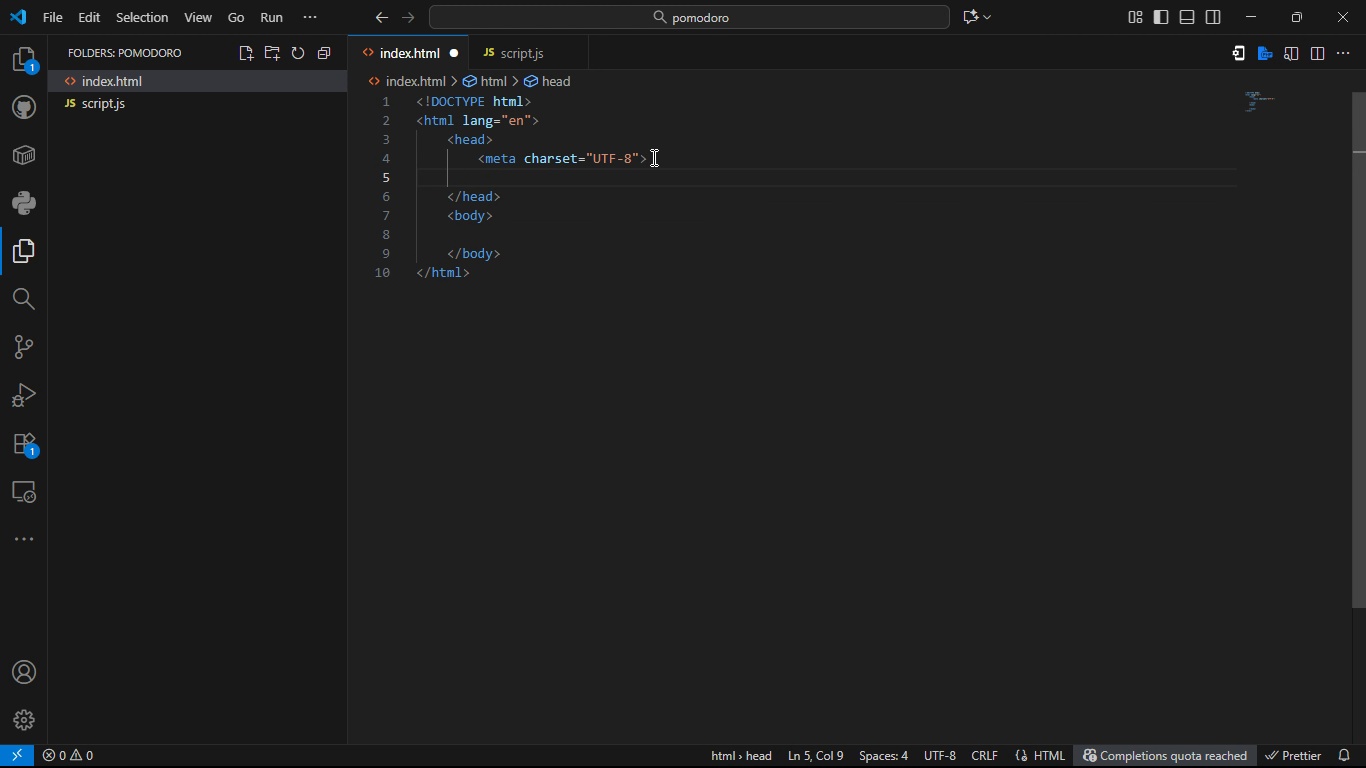 
type(<meta ><)
key(Backspace)
key(Backspace)
key(Backspace)
type( >)
 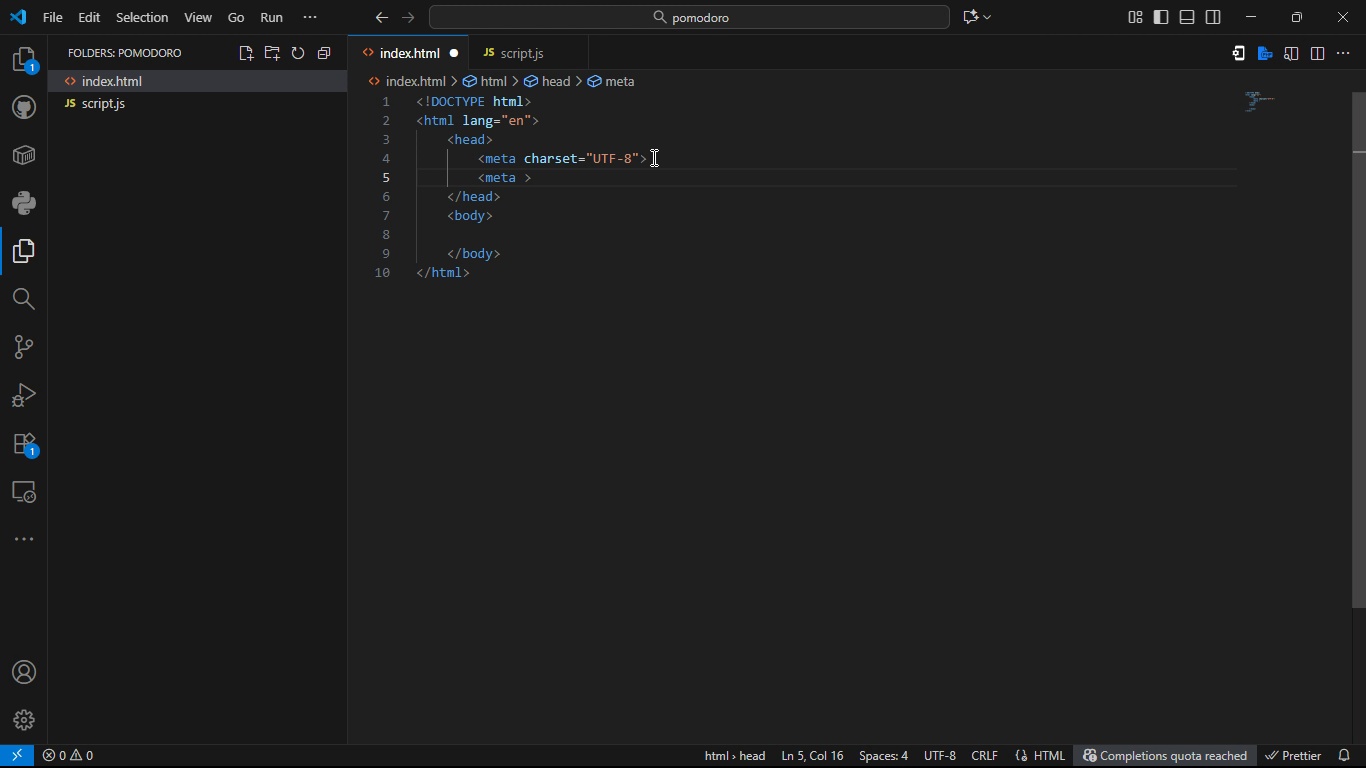 
key(ArrowLeft)
 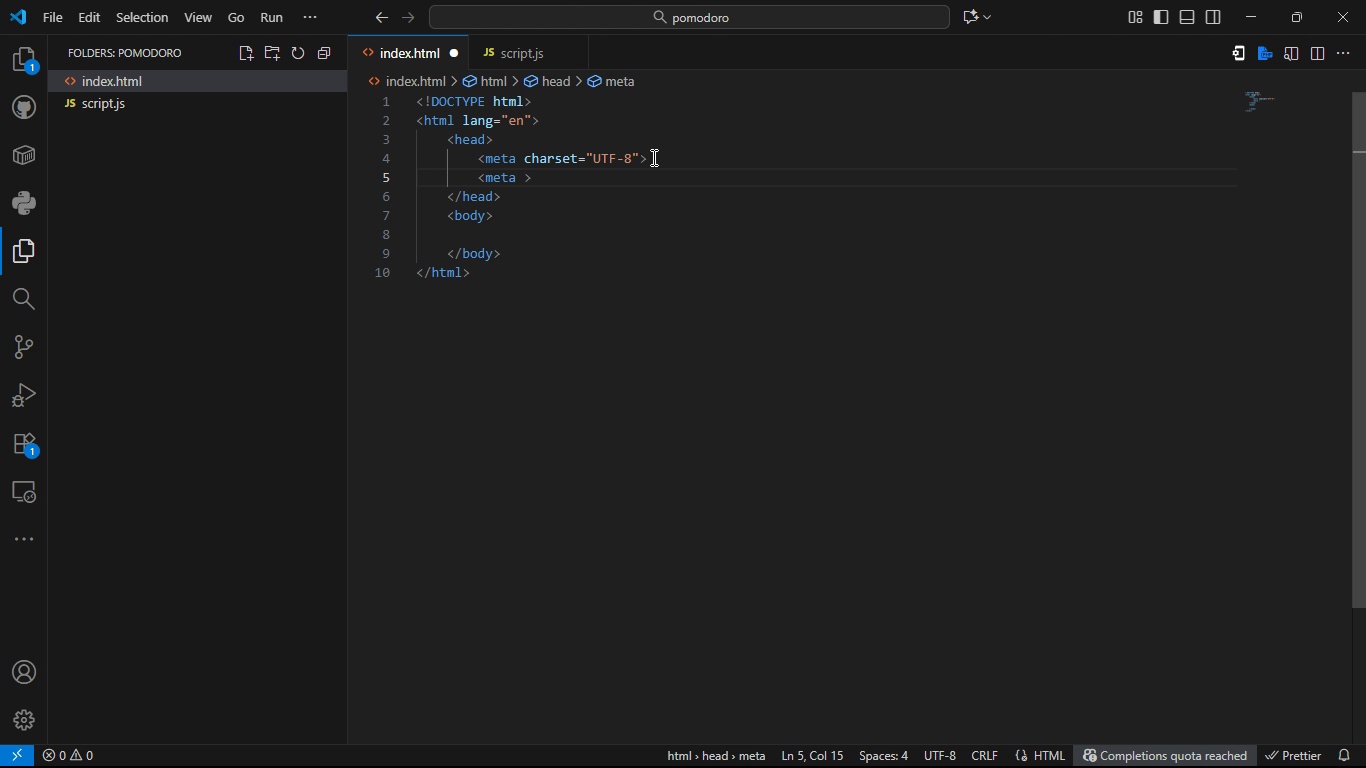 
type(name=viewport)
 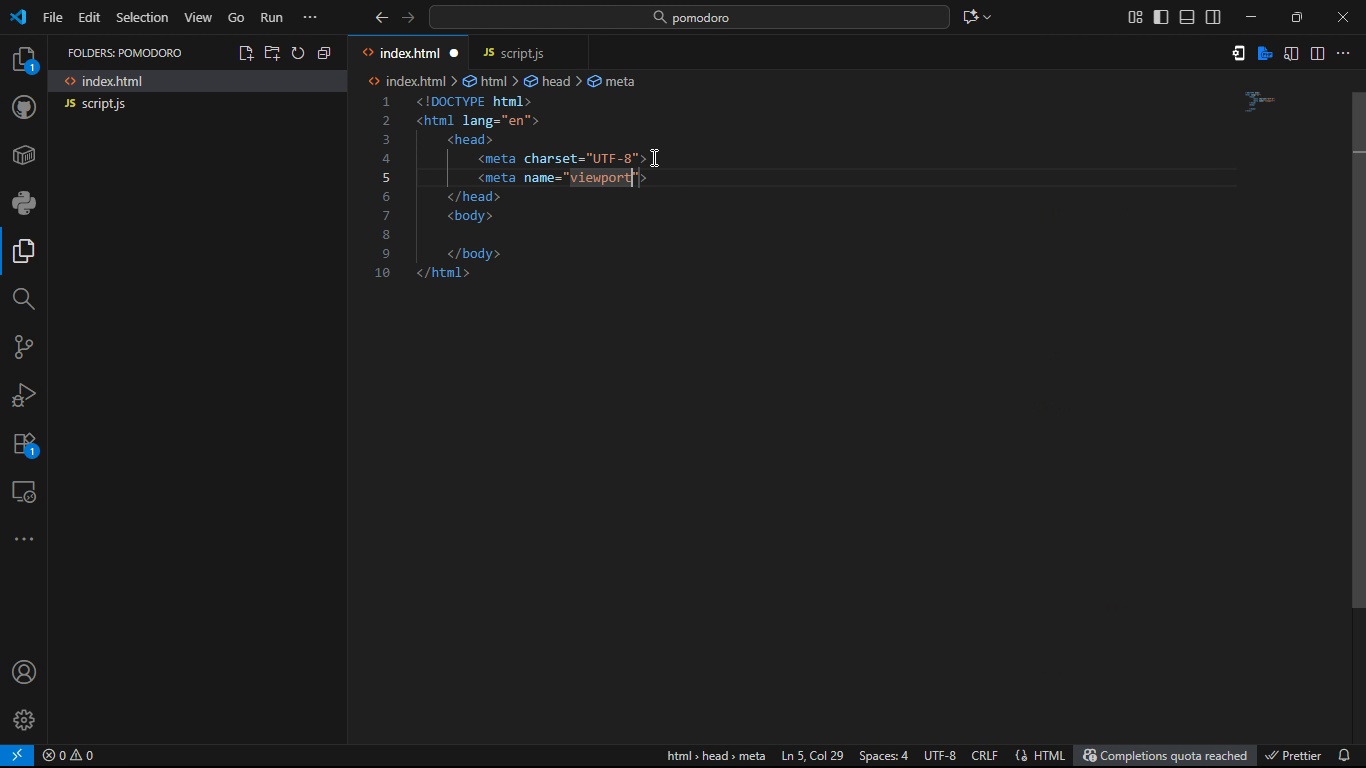 
key(ArrowRight)
 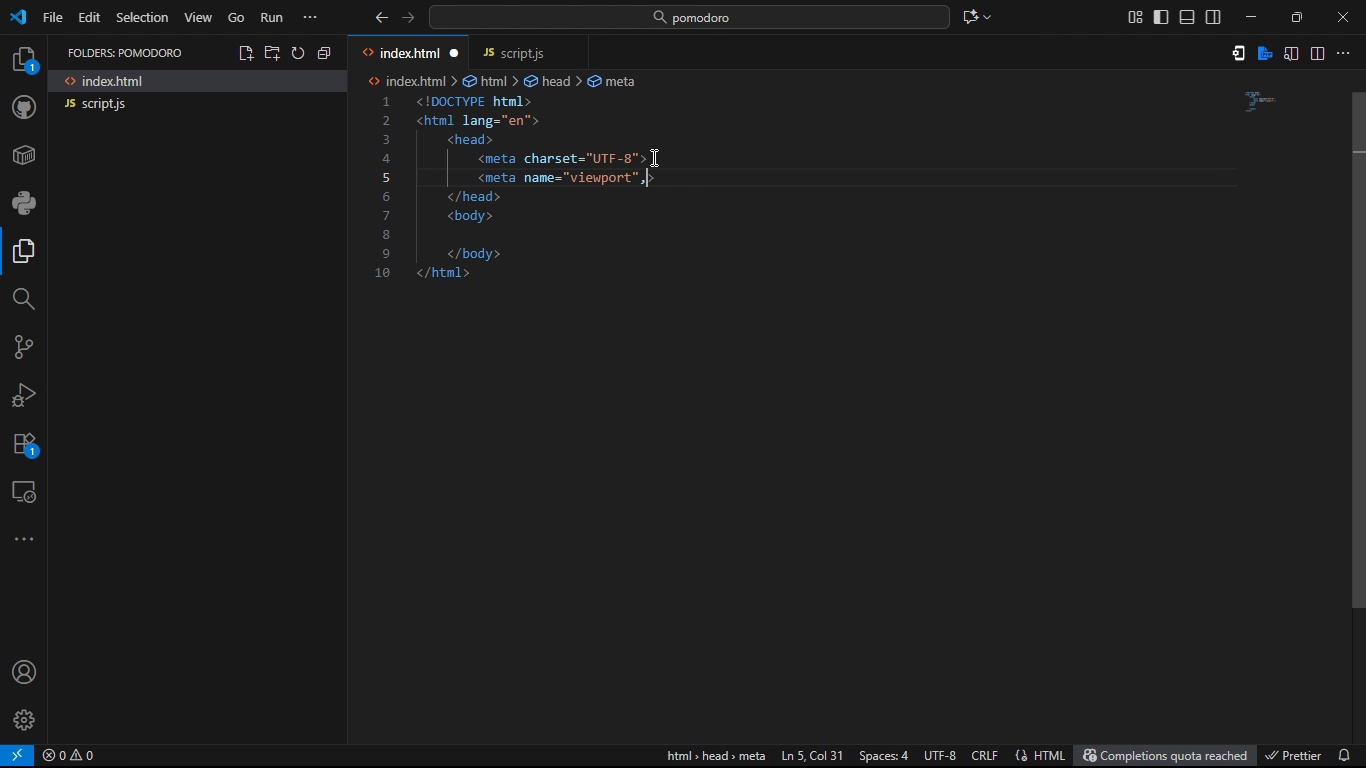 
type(,)
key(Backspace)
type( con)
key(Tab)
type(width=device-wisth)
key(Backspace)
key(Backspace)
key(Backspace)
type(dth)
 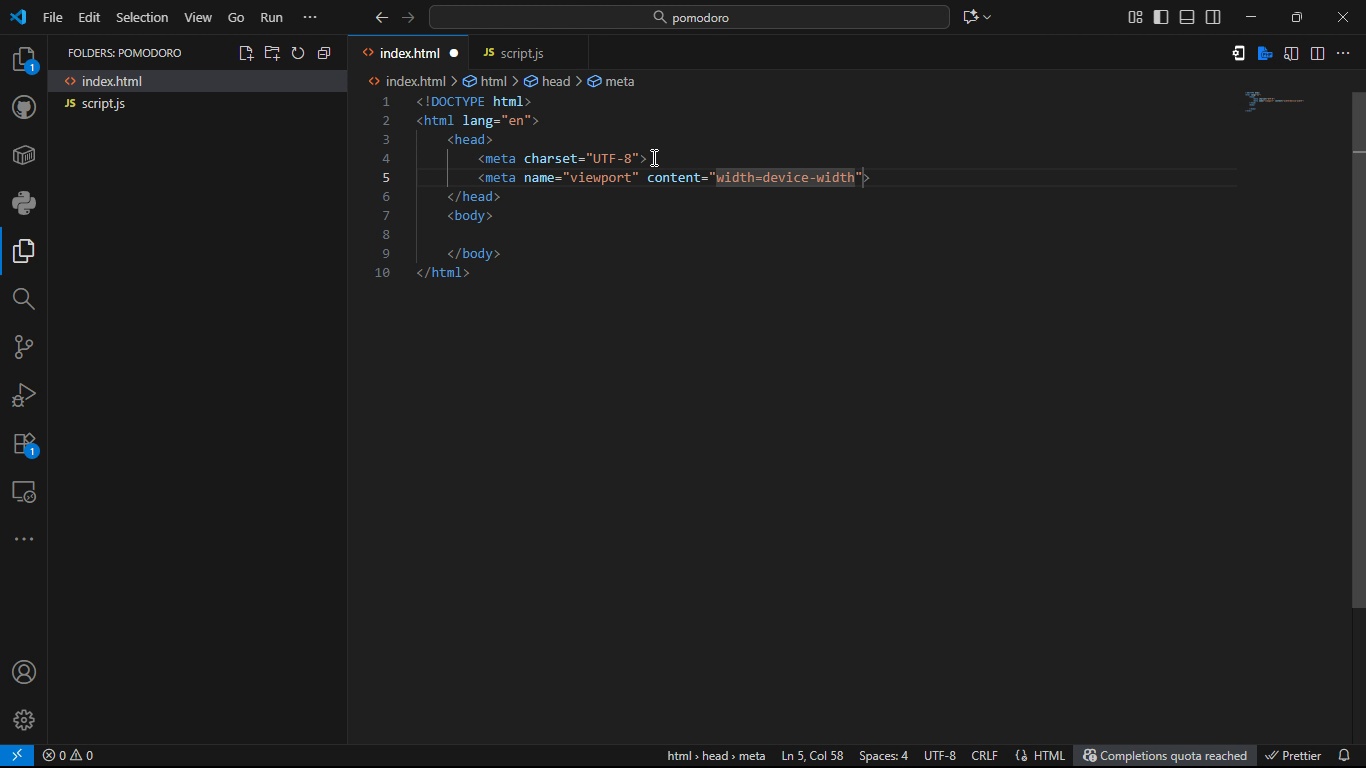 
key(ArrowRight)
 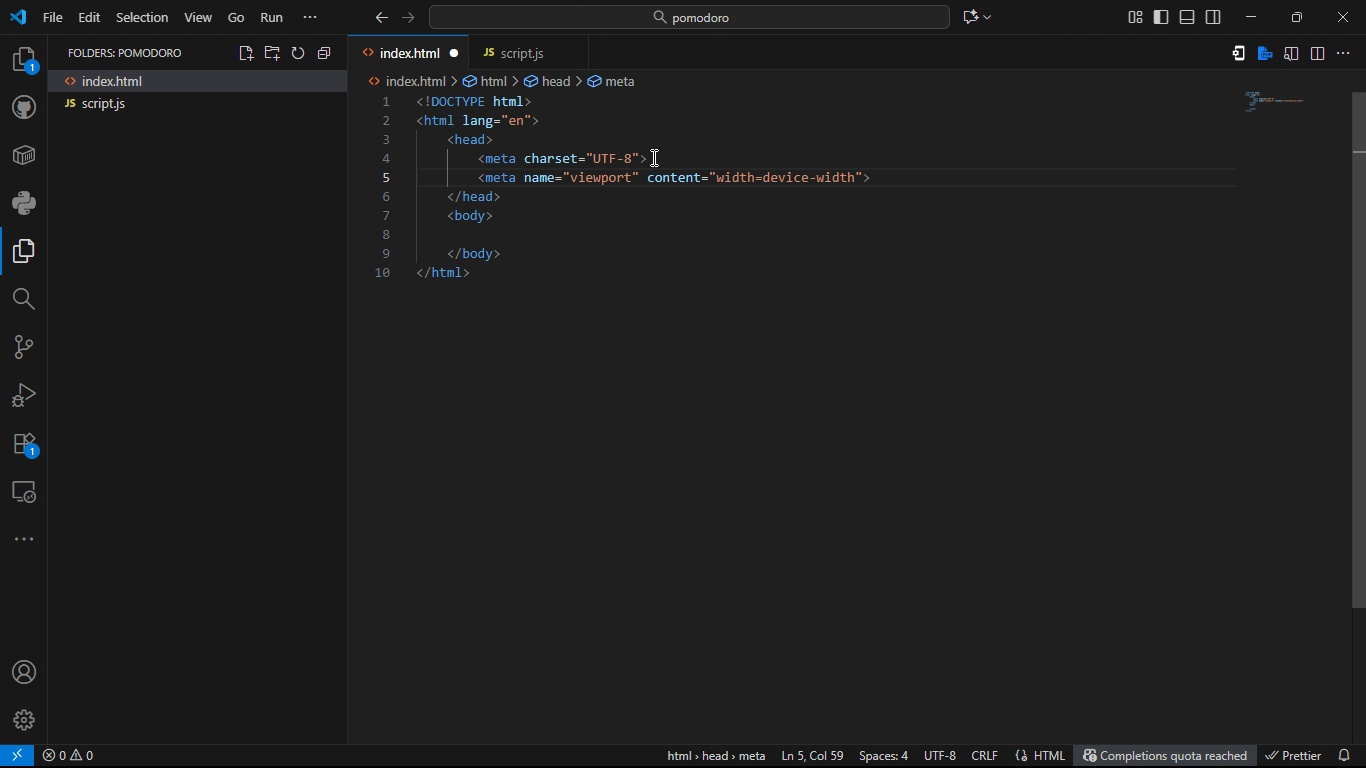 
key(ArrowLeft)
 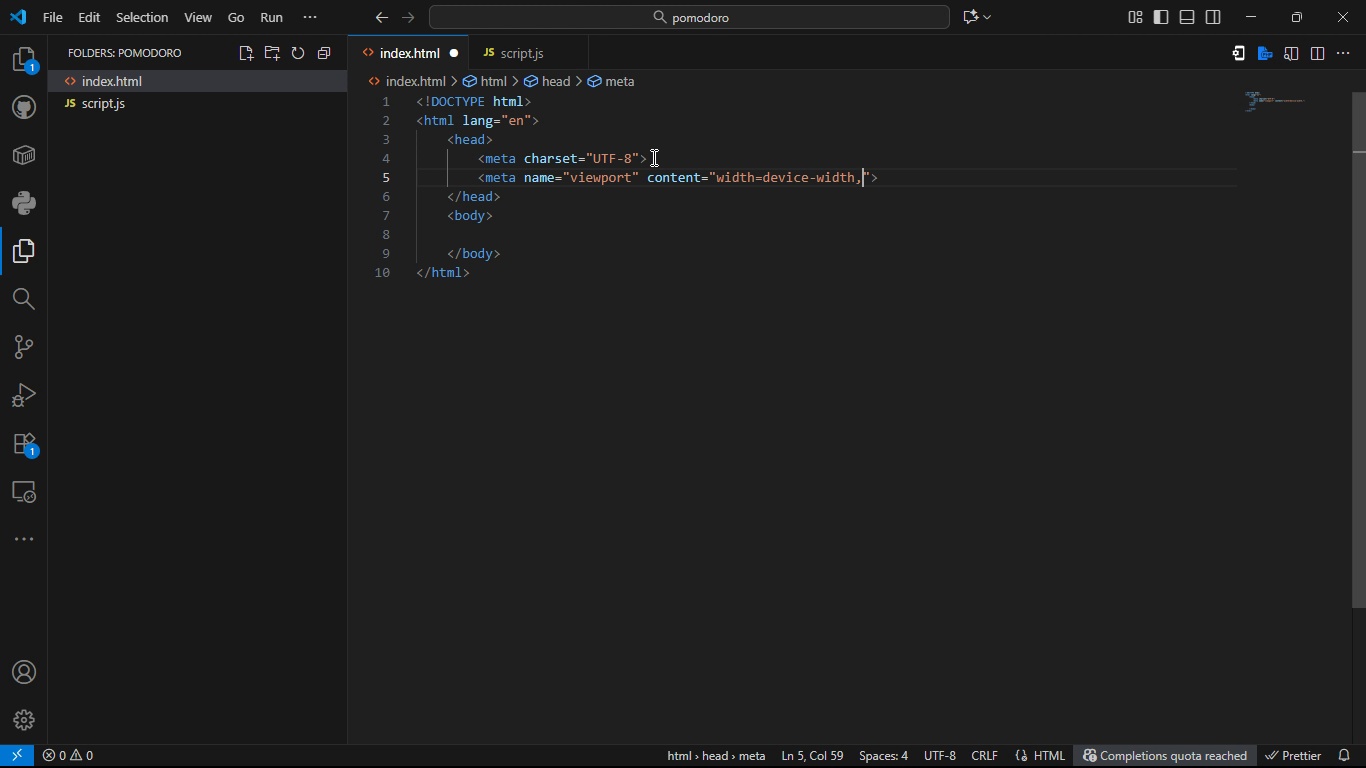 
type(, inii)
key(Backspace)
type(yi)
key(Backspace)
key(Backspace)
type(tial-scale=1.0)
 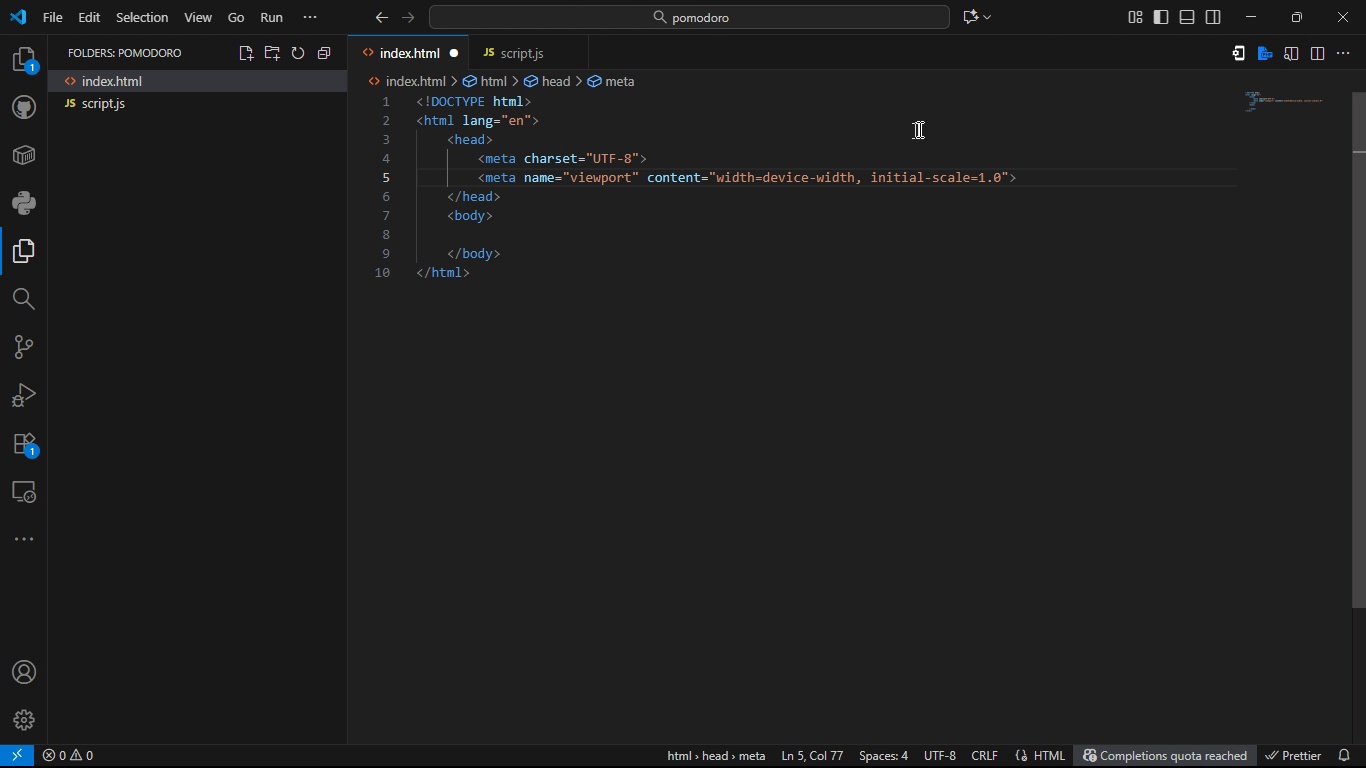 
left_click([1041, 174])
 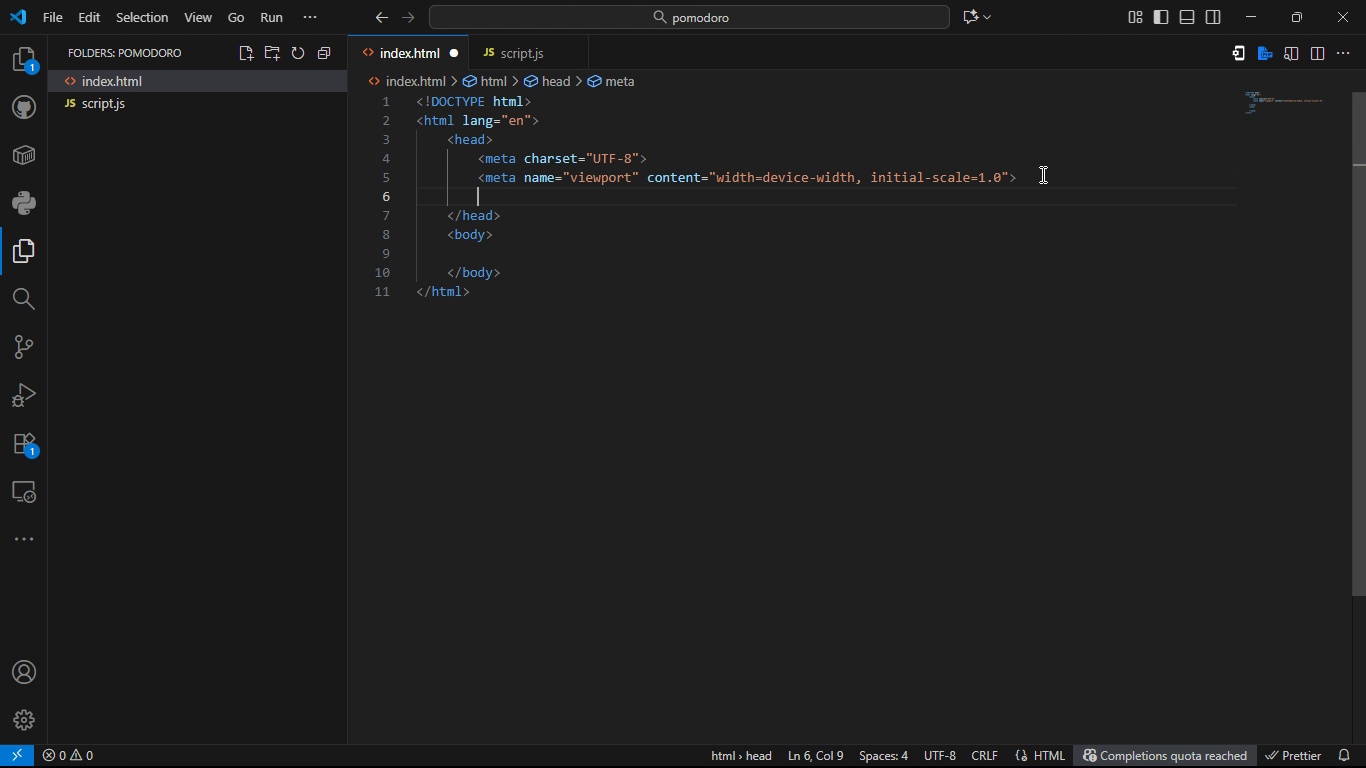 
key(Enter)
 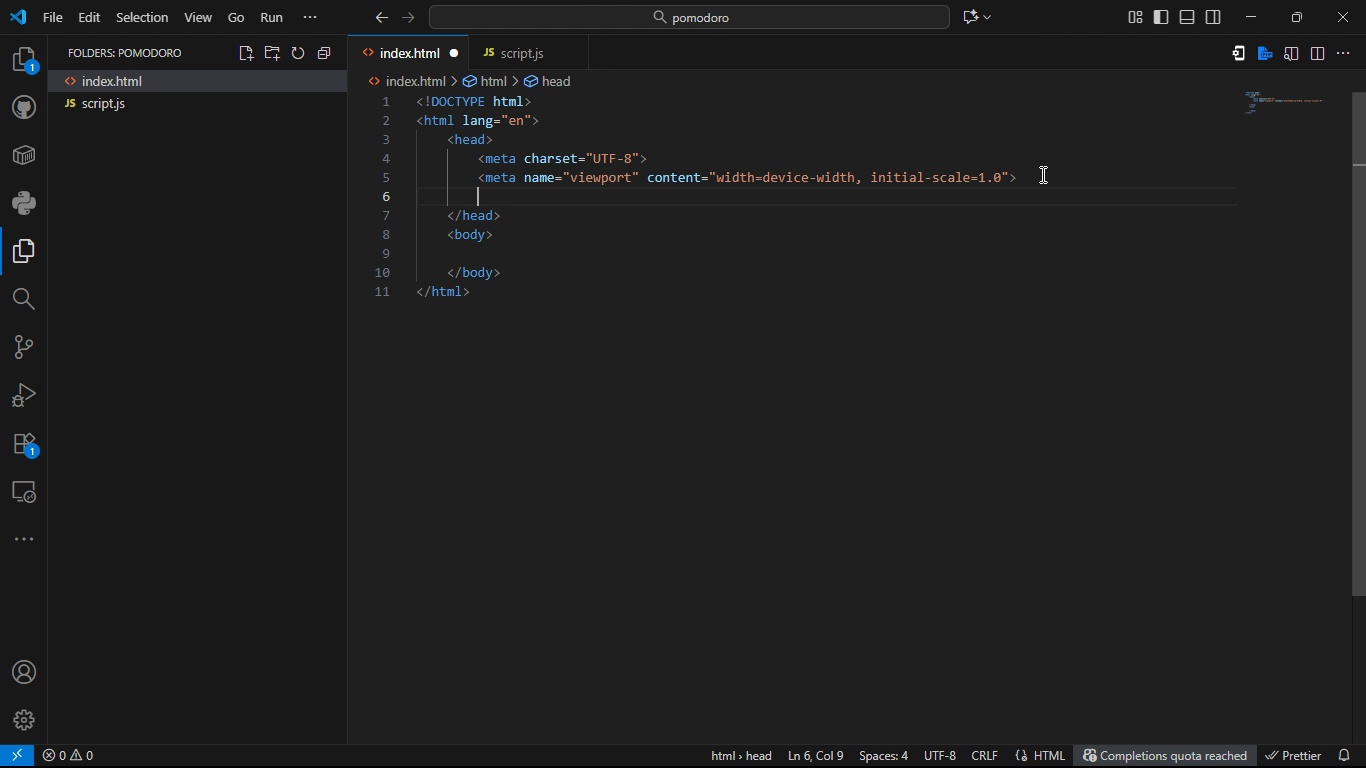 
type(<titi)
key(Backspace)
type(le>Pomodoro Timer)
 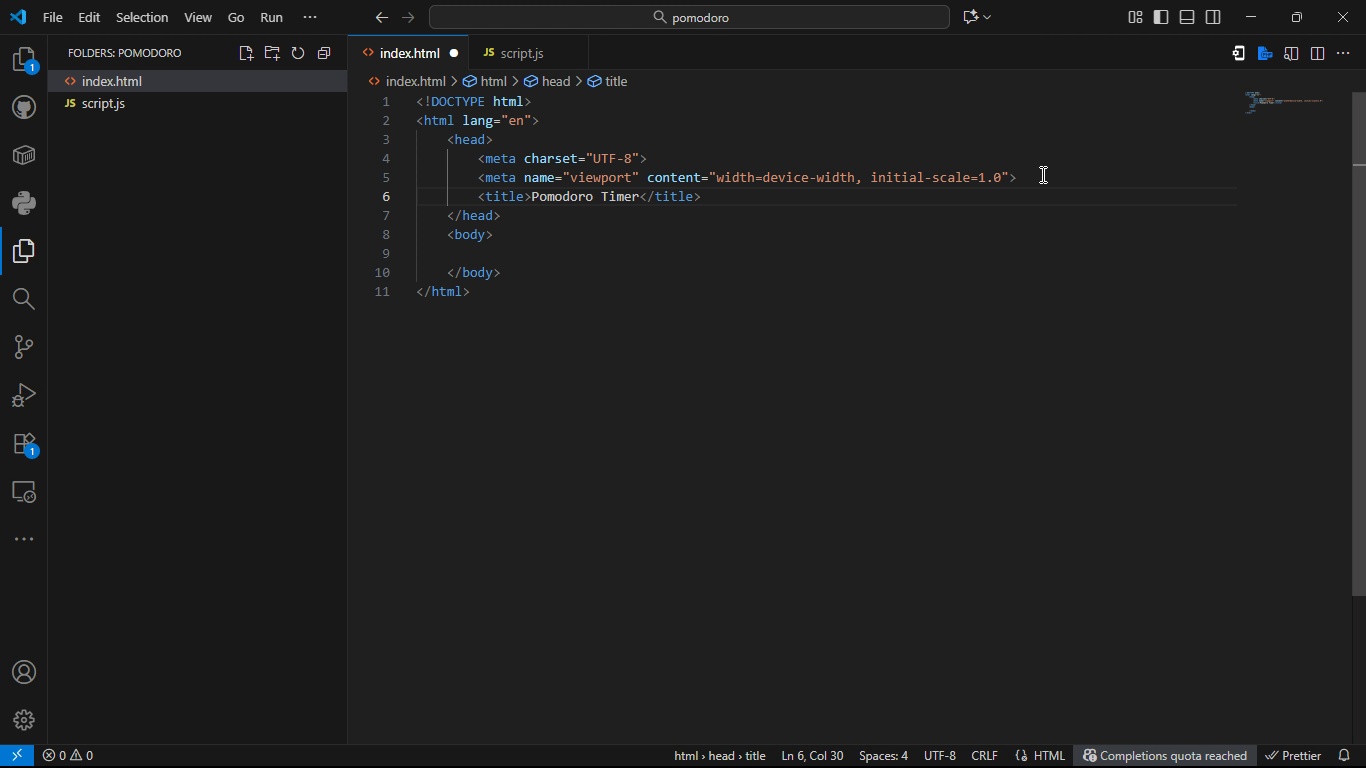 
left_click([1003, 200])
 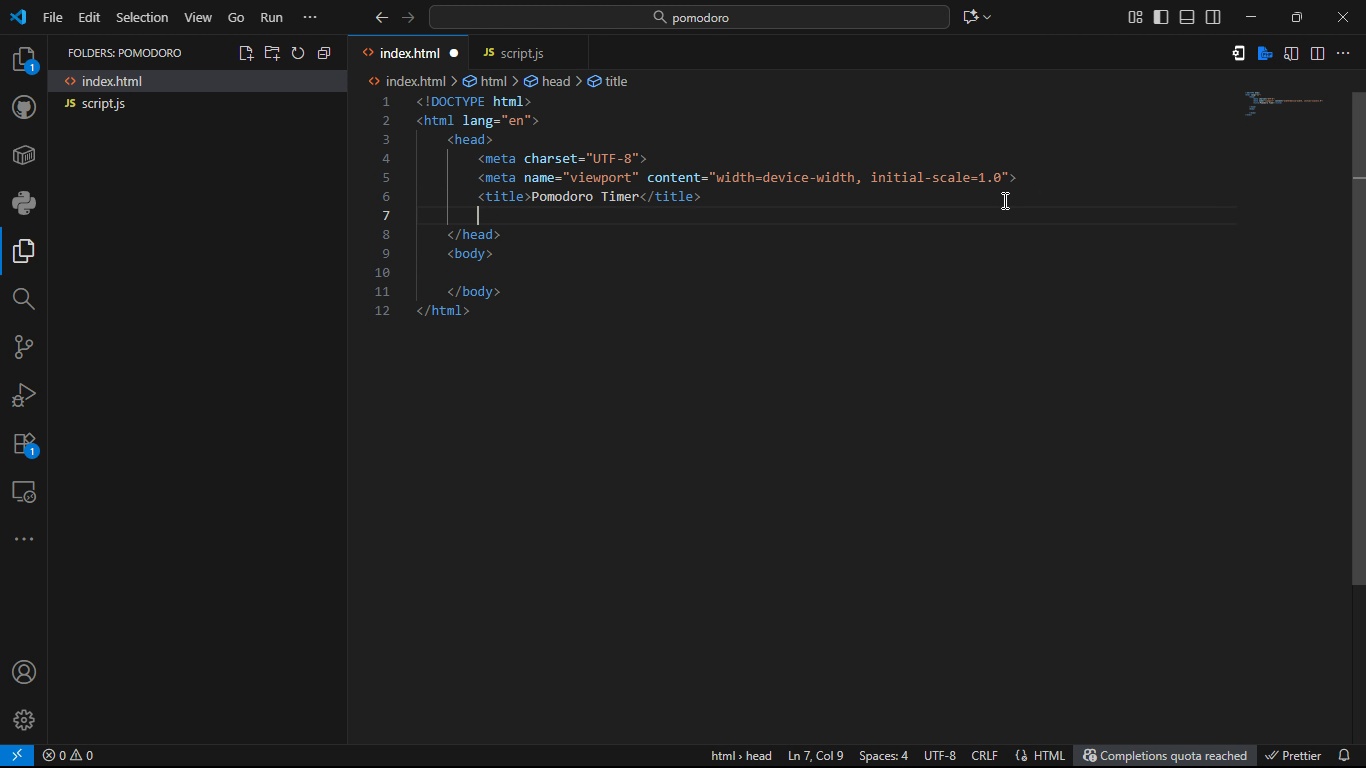 
key(Enter)
 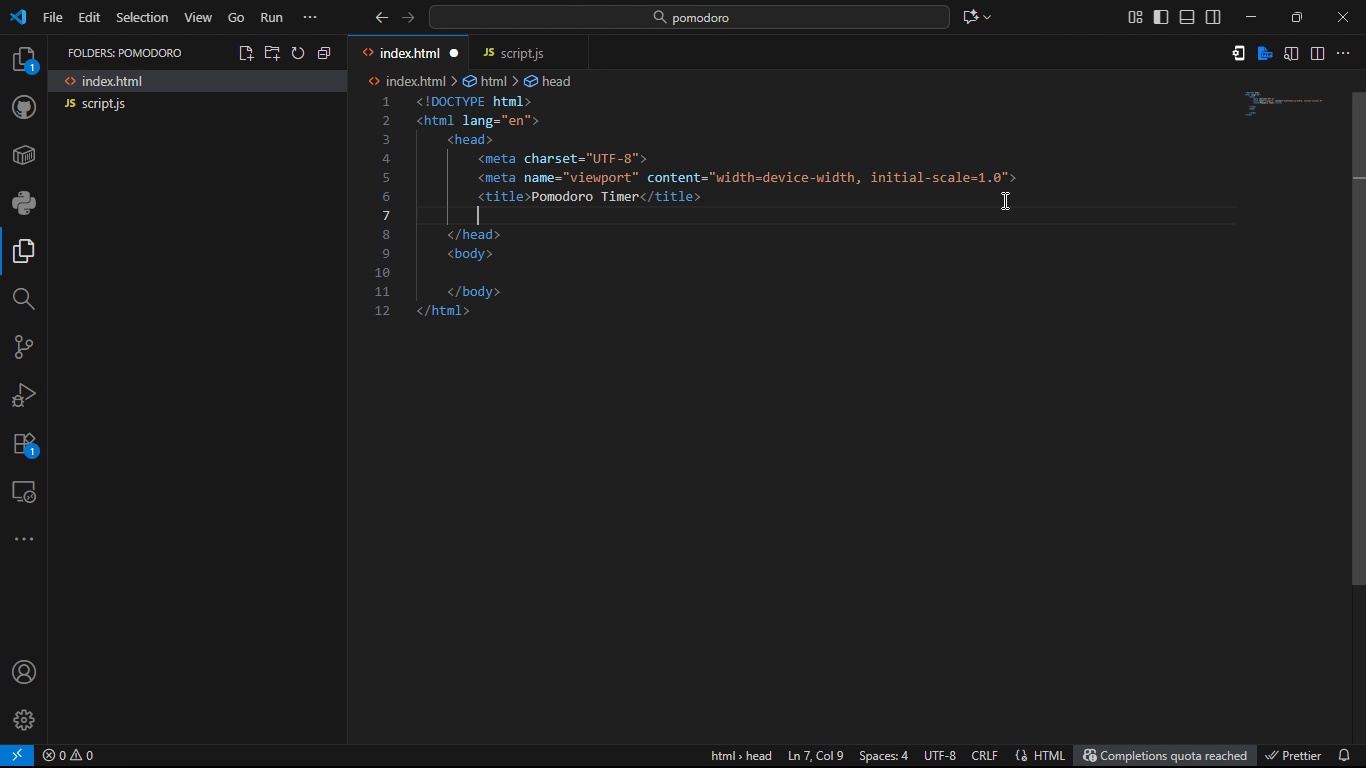 
type(<link>)
 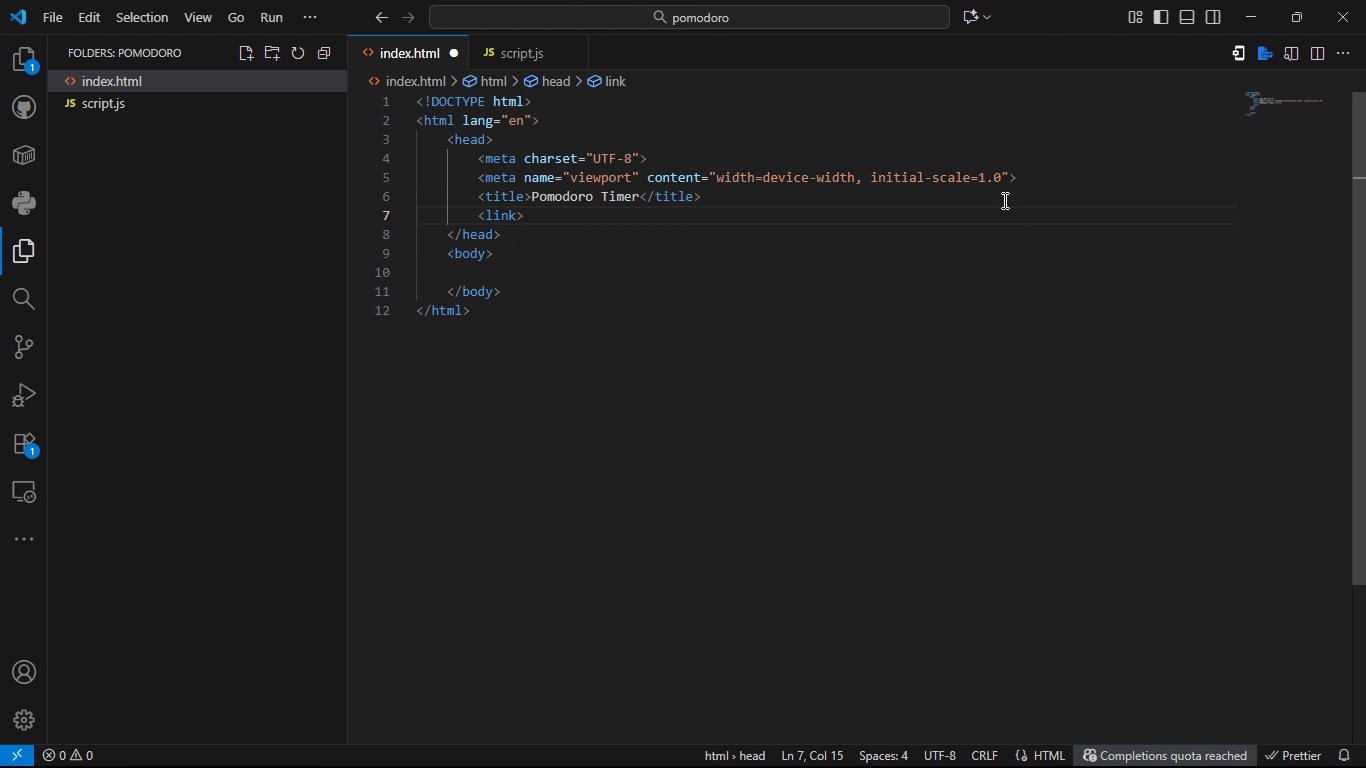 
key(ArrowLeft)
 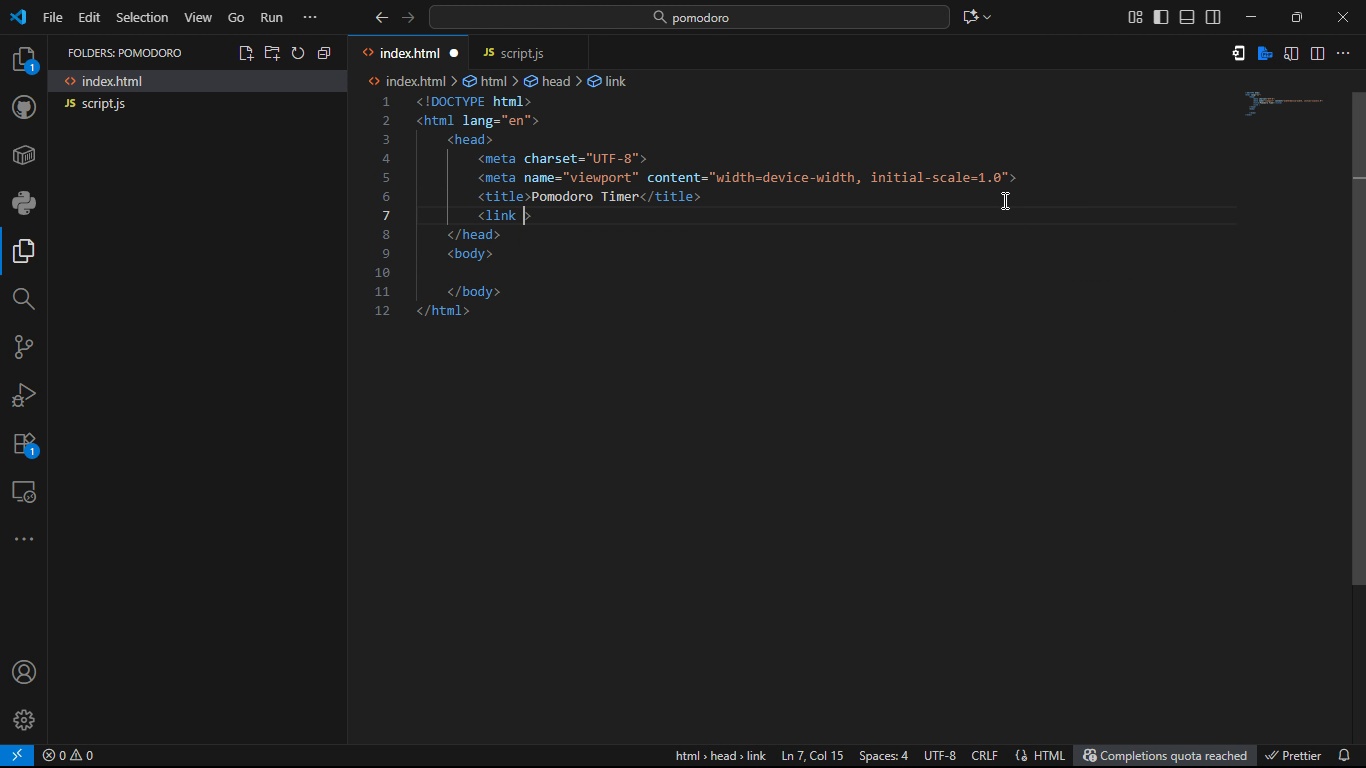 
type( href=)
 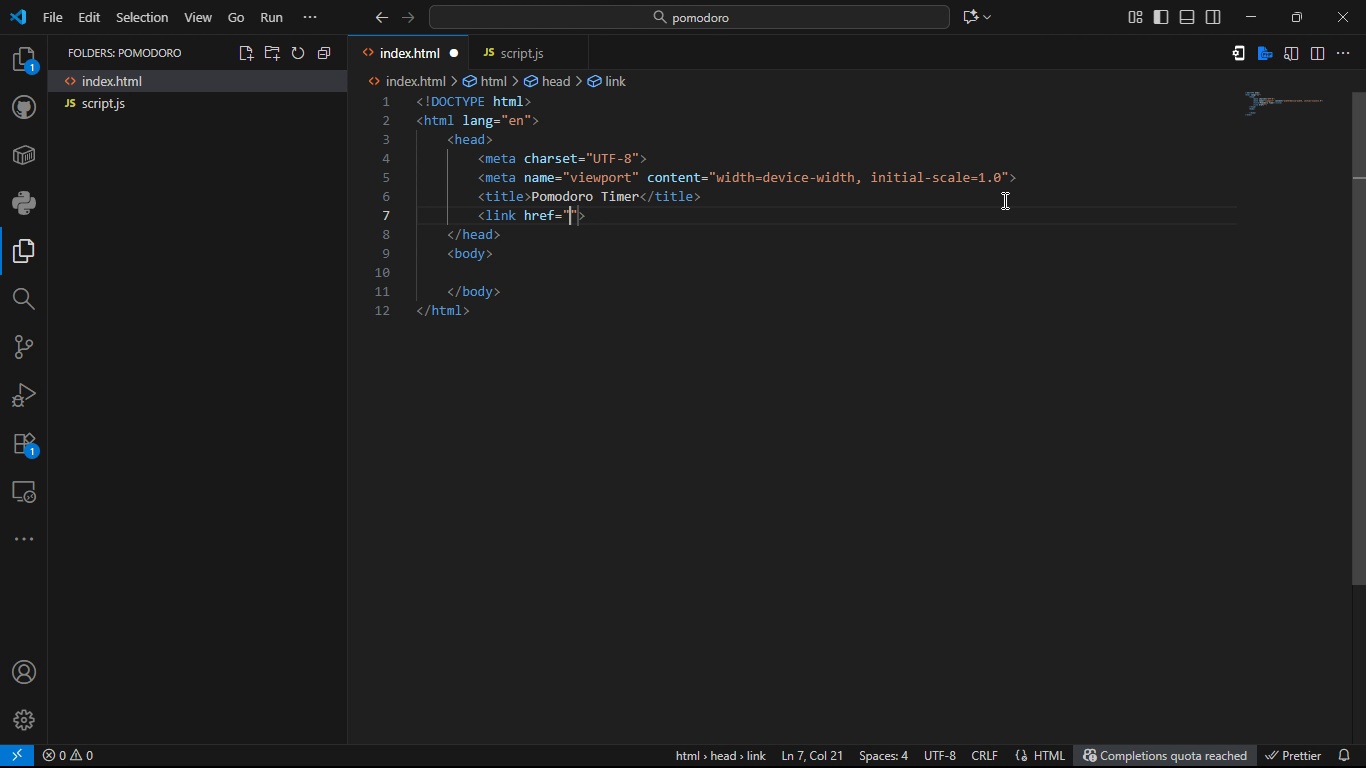 
wait(9.12)
 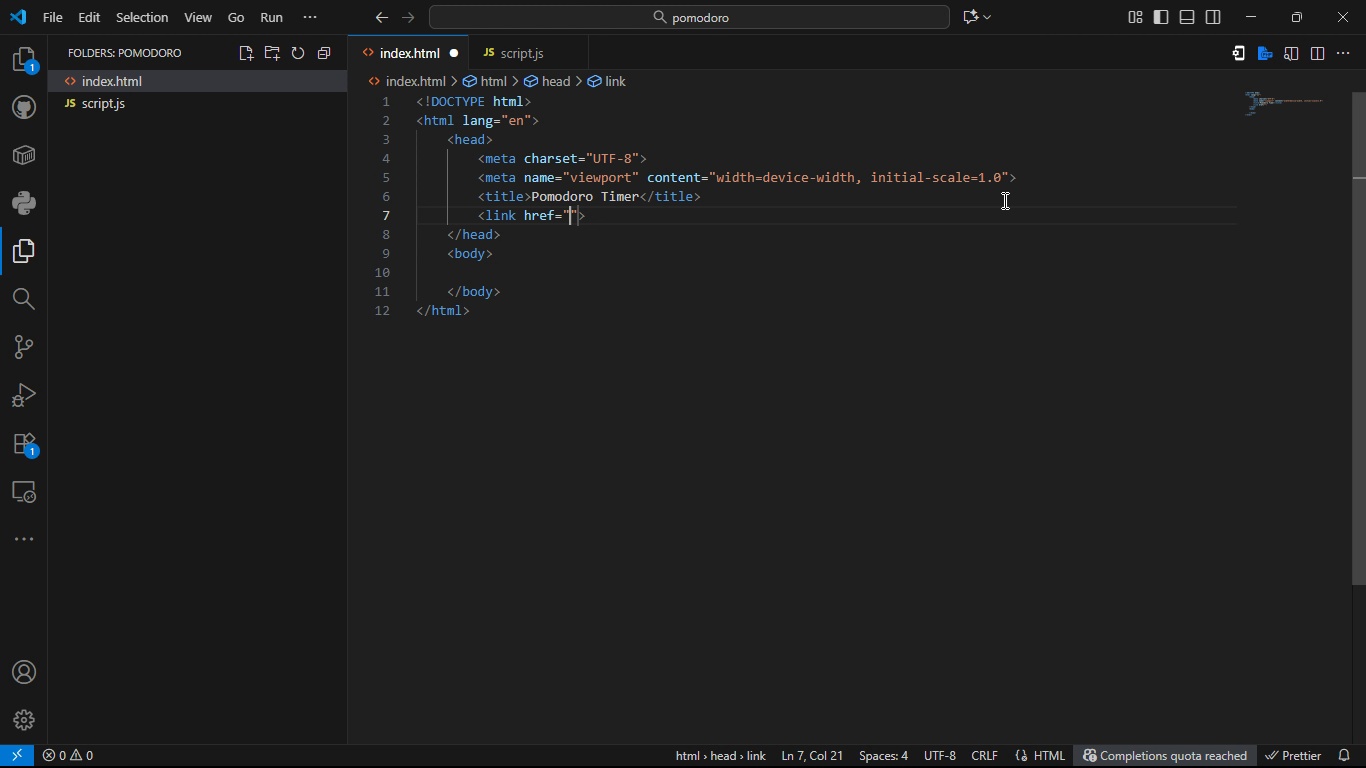 
left_click([803, 741])
 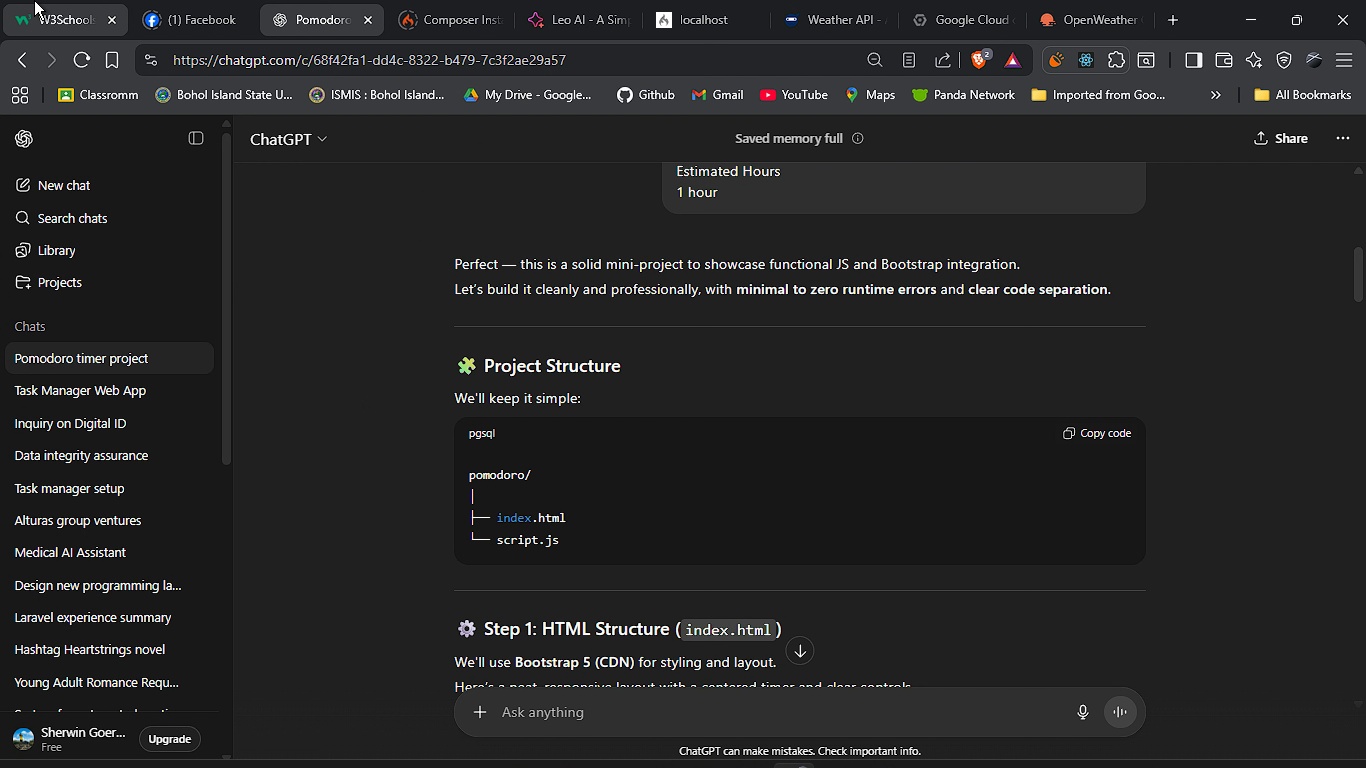 
left_click([34, 0])
 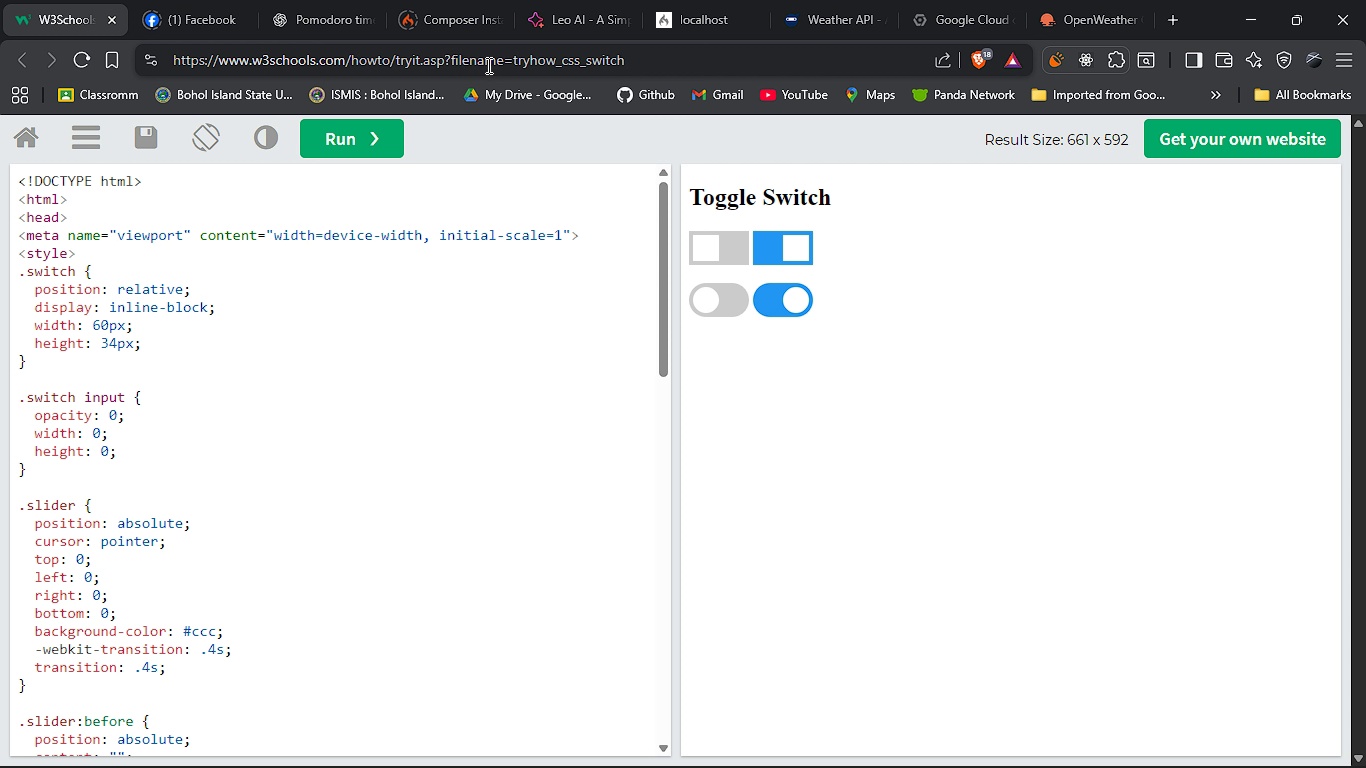 
left_click([487, 65])
 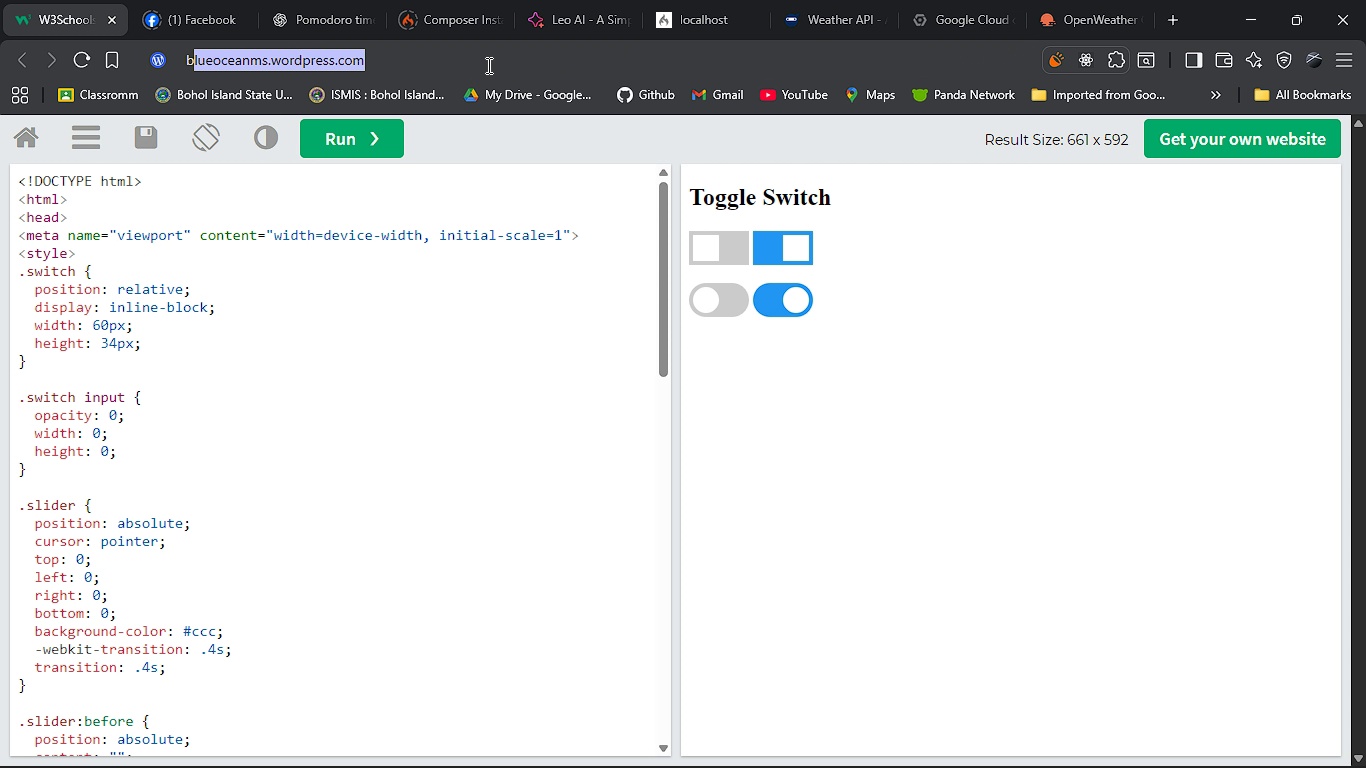 
type(bo)
 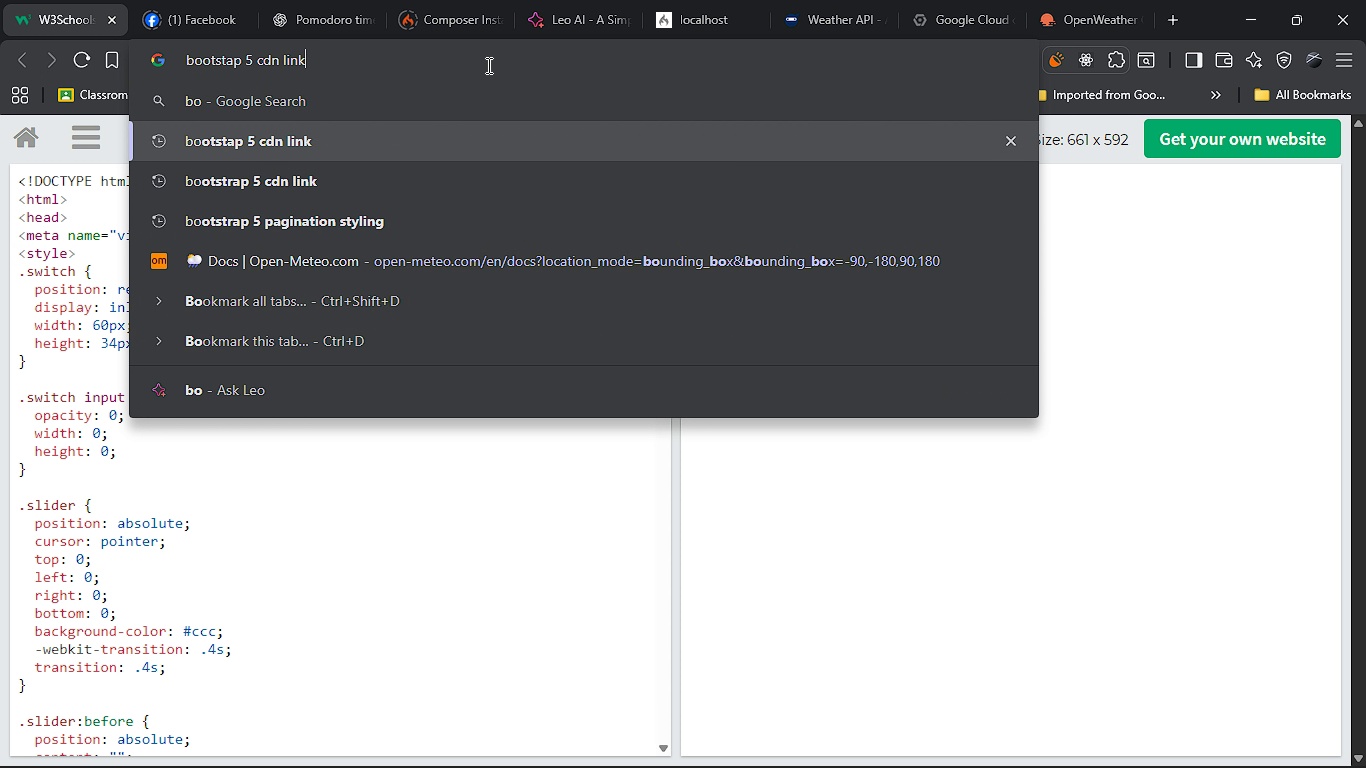 
key(ArrowDown)
 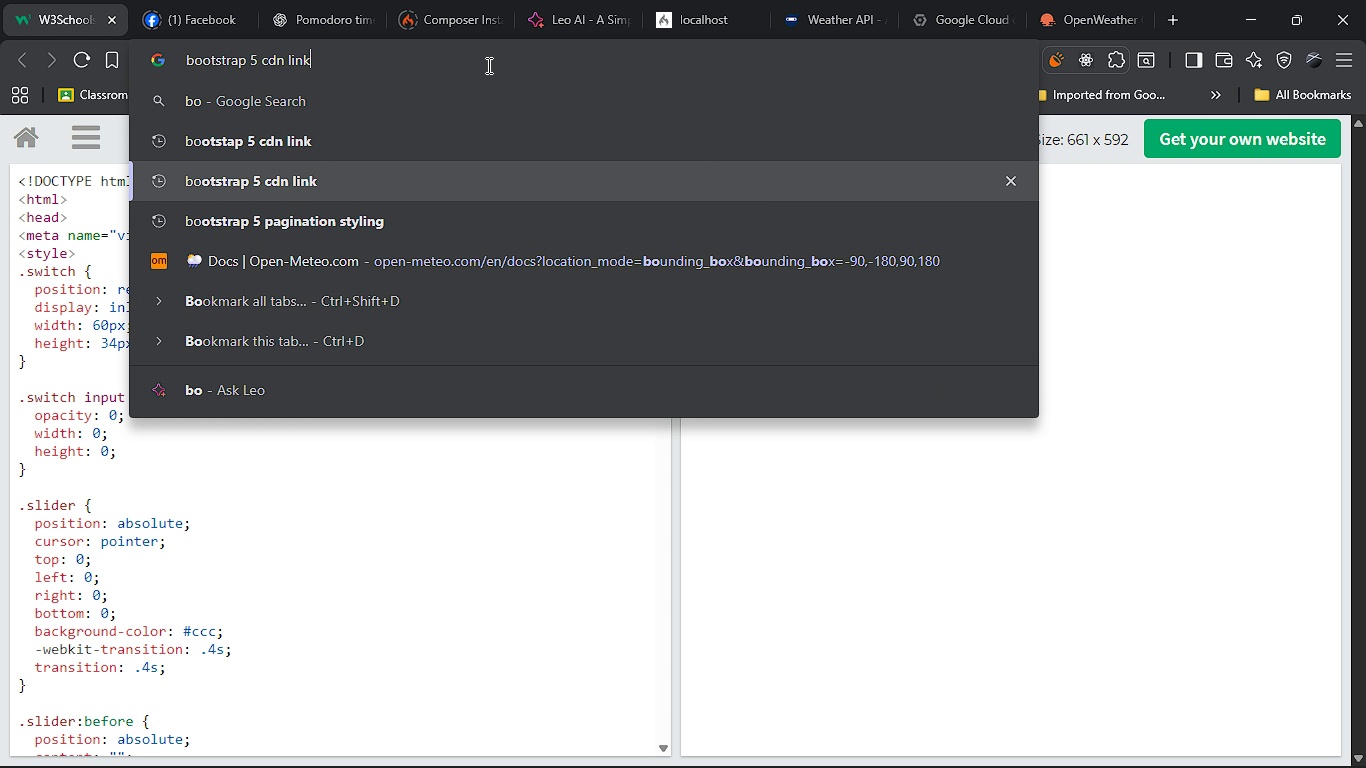 
key(ArrowDown)
 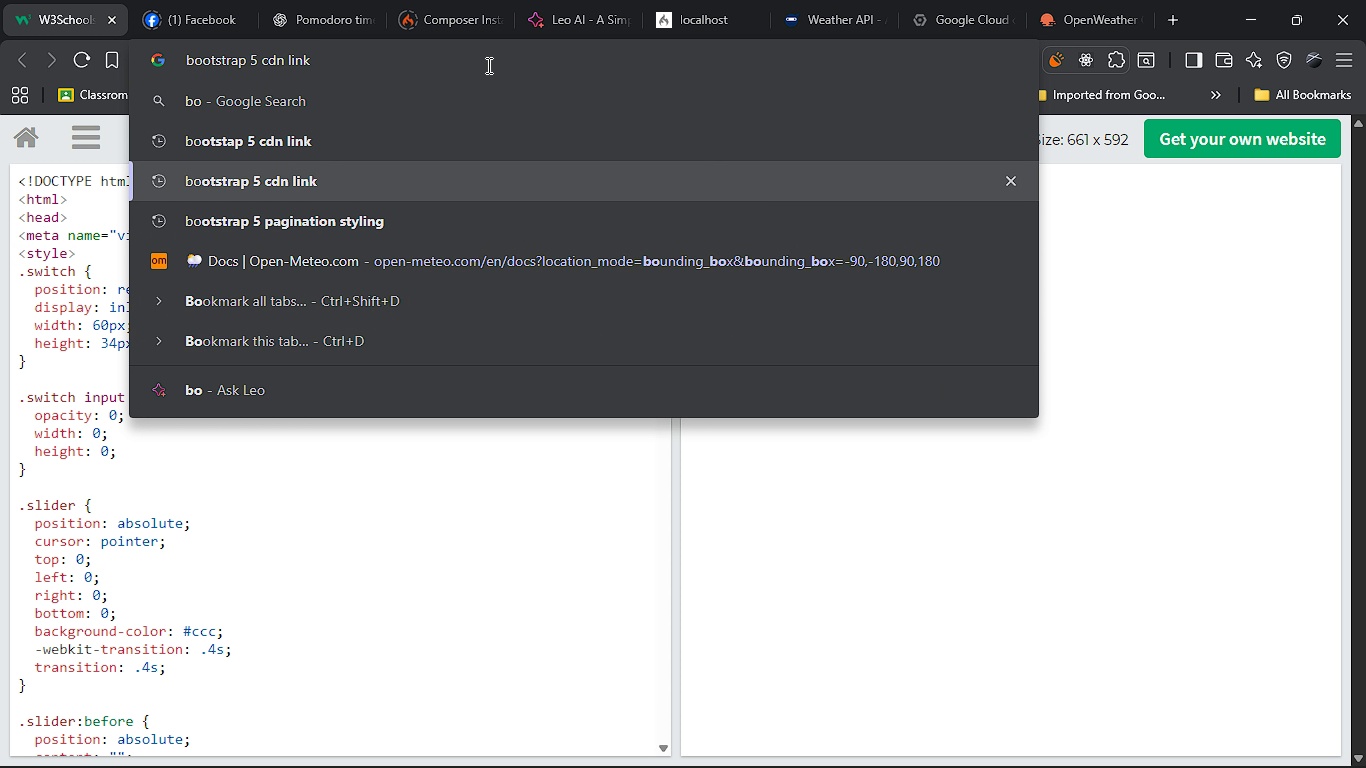 
key(Enter)
 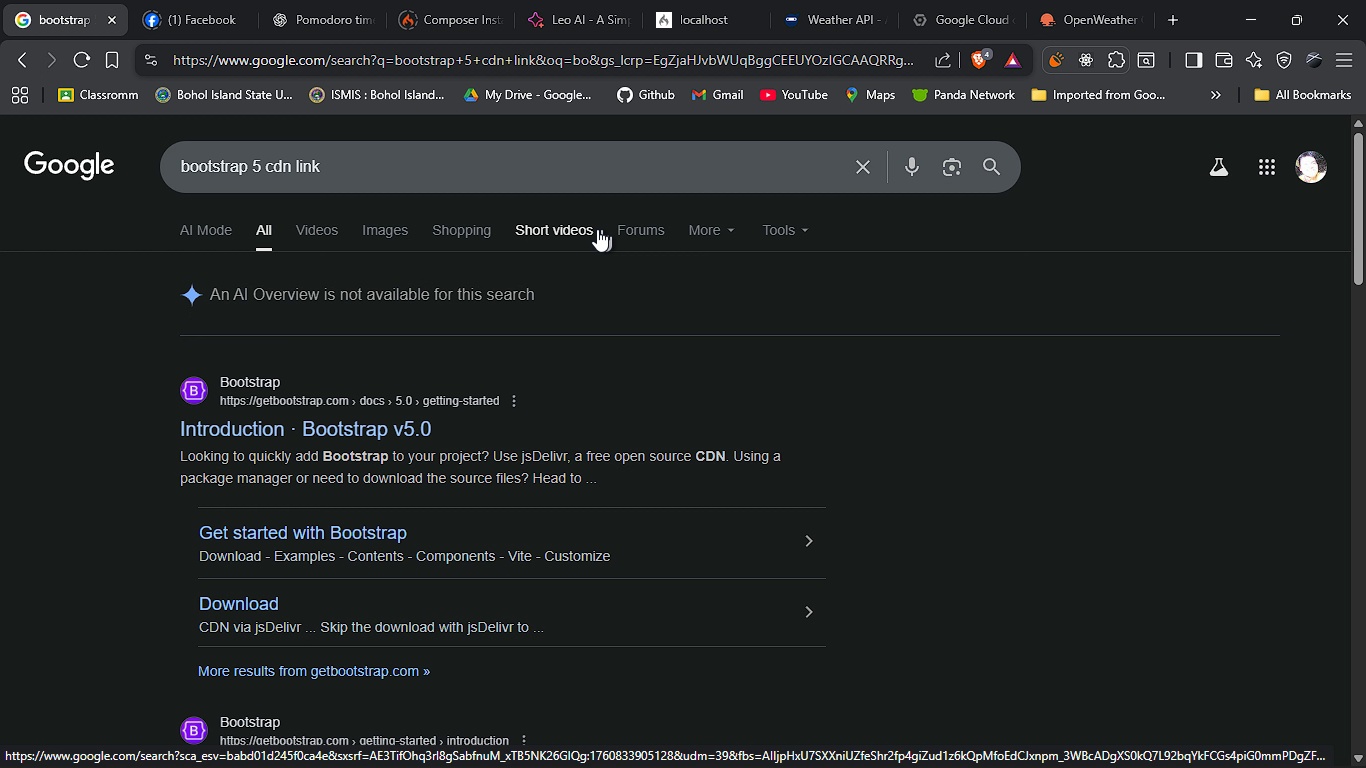 
wait(12.47)
 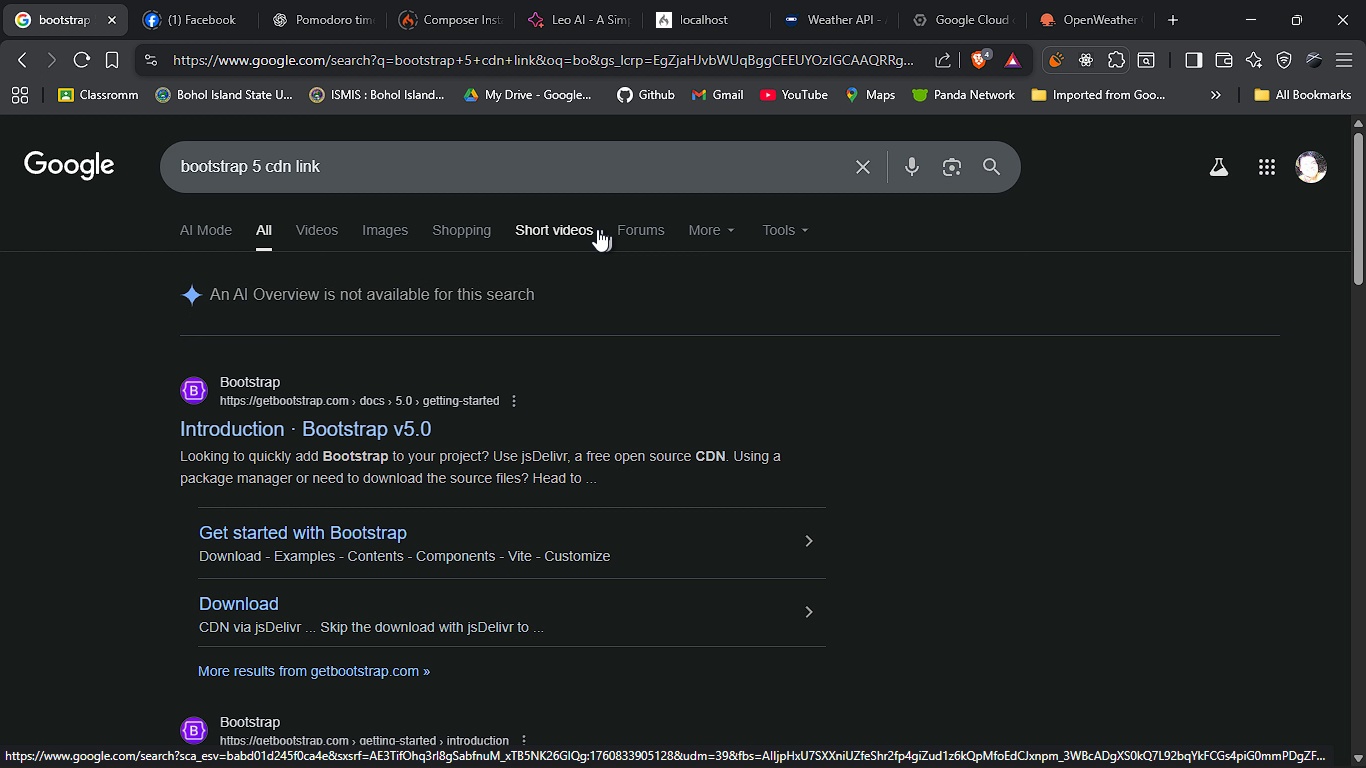 
left_click([339, 392])
 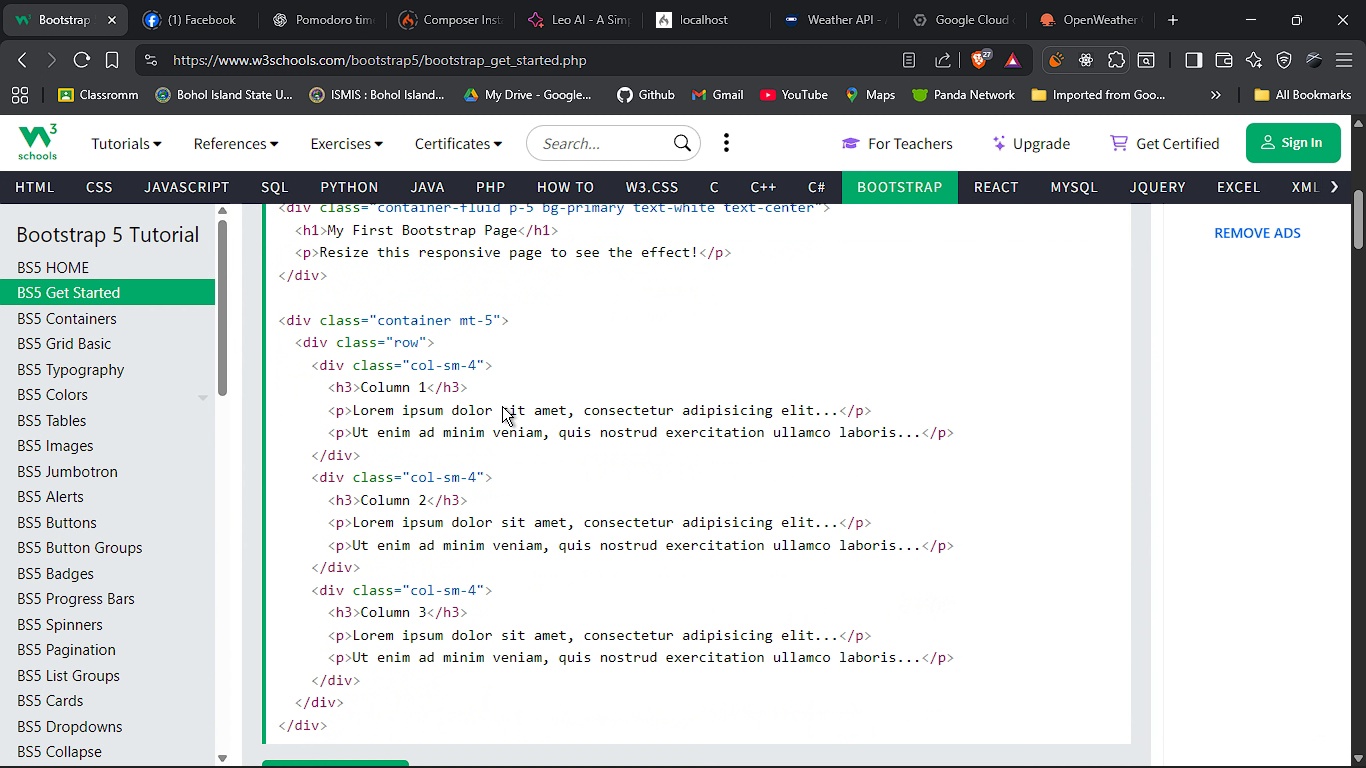 
wait(8.97)
 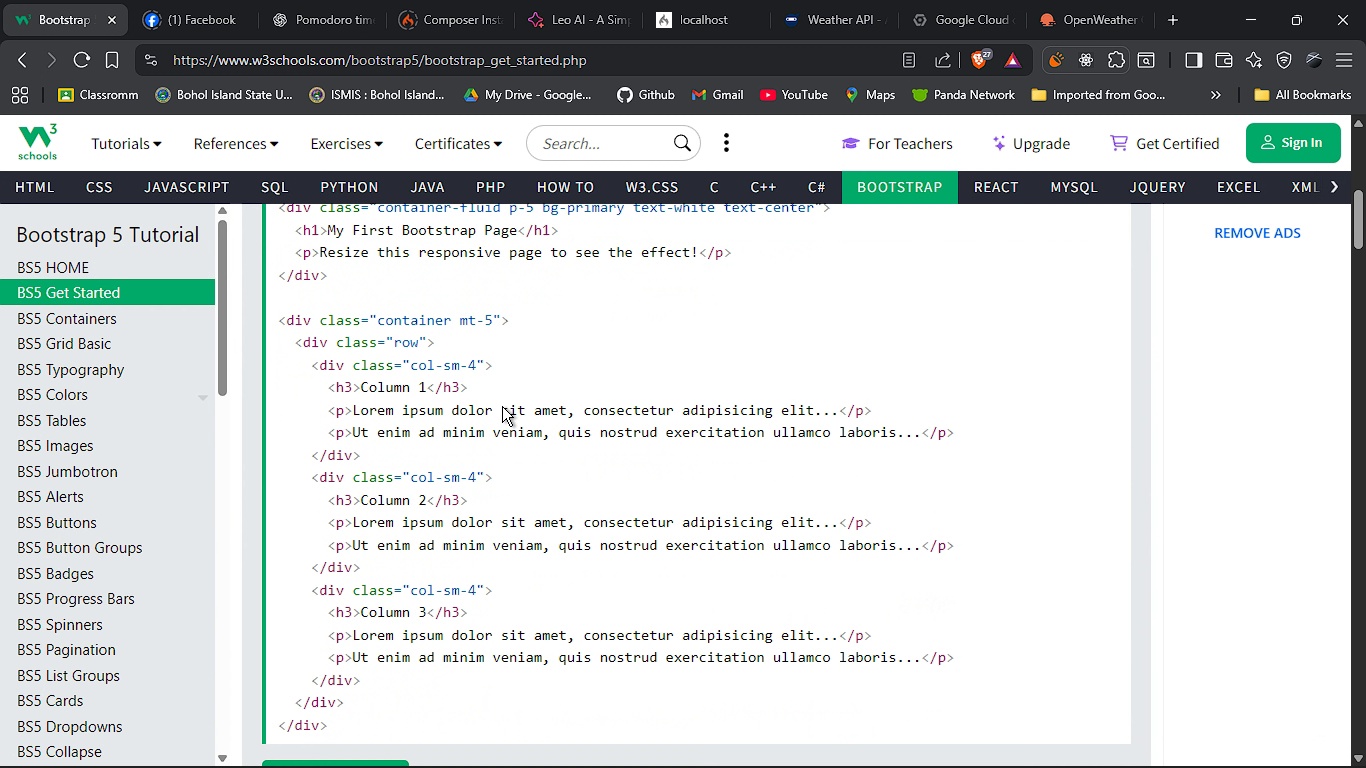 
left_click_drag(start_coordinate=[411, 483], to_coordinate=[259, 461])
 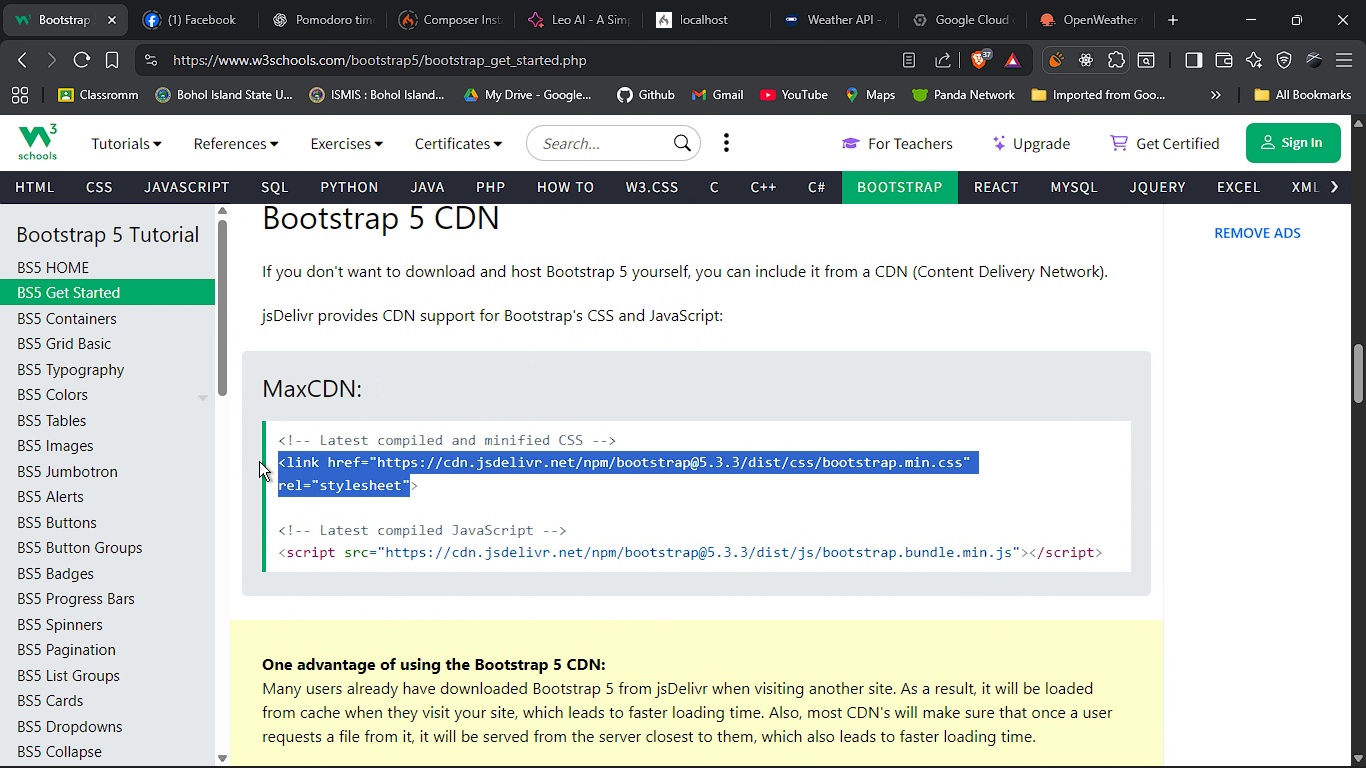 
key(Control+C)
 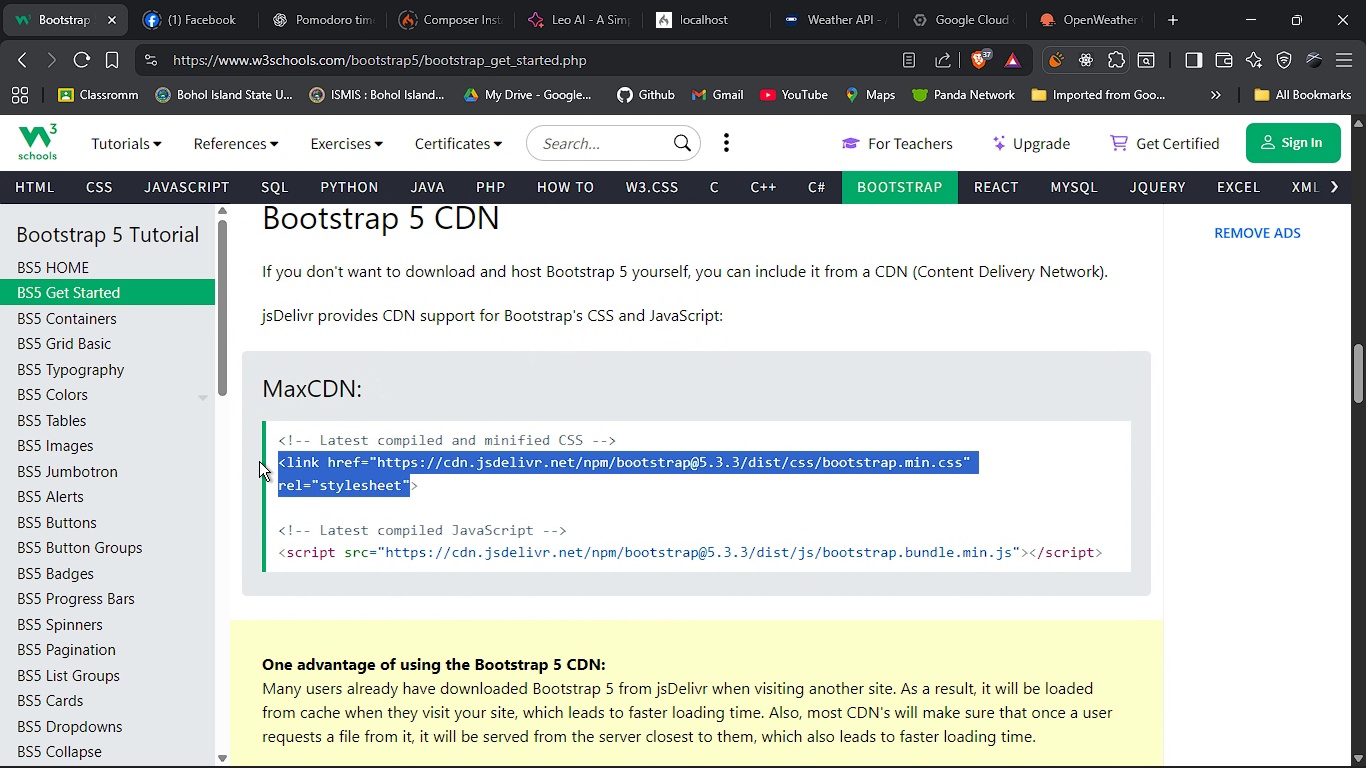 
key(Alt+Tab)
 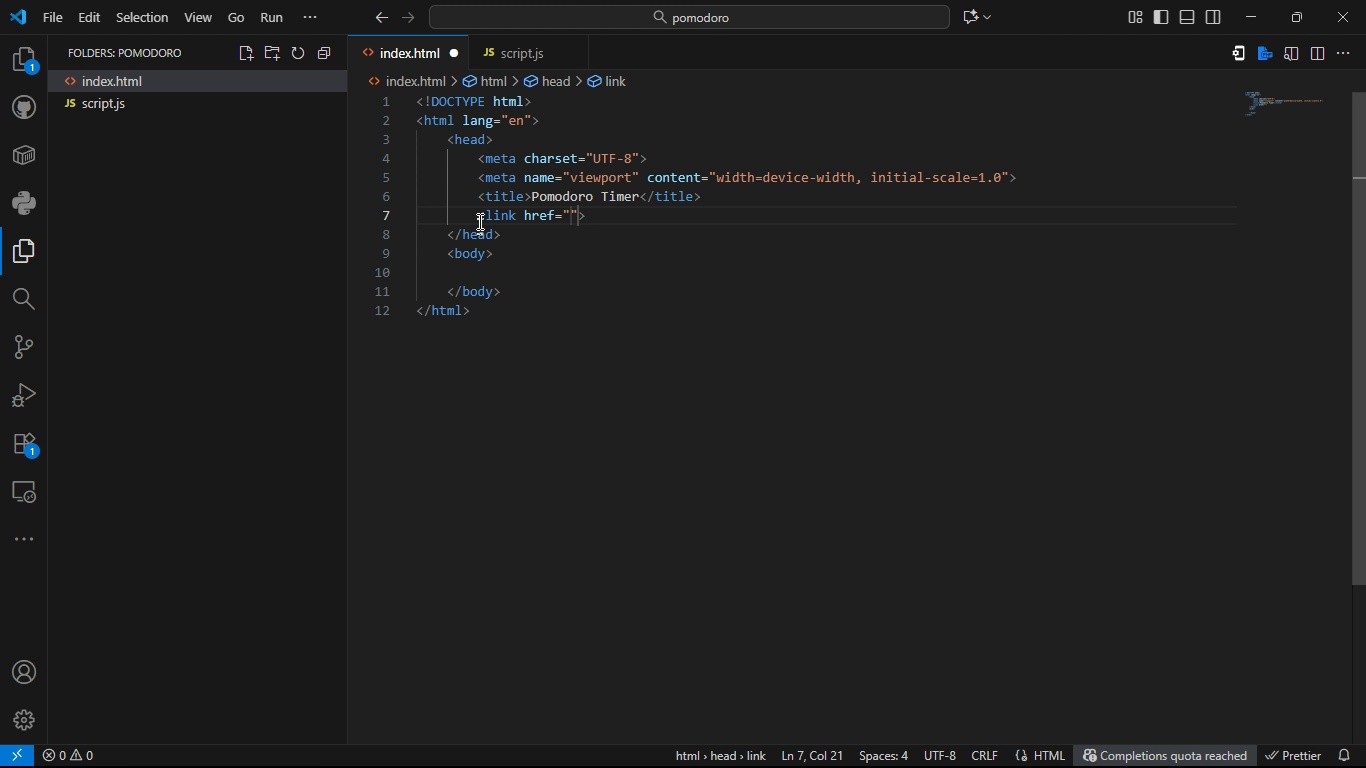 
left_click_drag(start_coordinate=[478, 214], to_coordinate=[596, 216])
 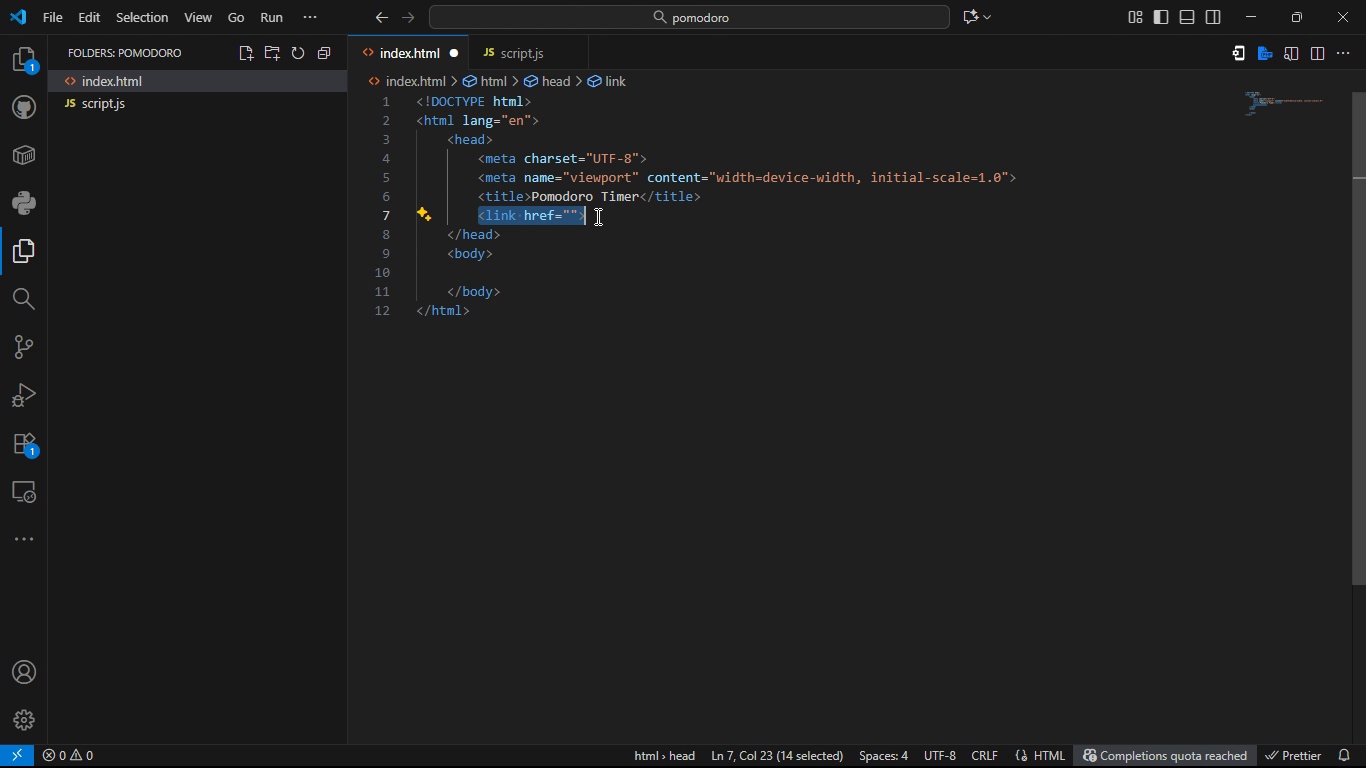 
key(Control+V)
 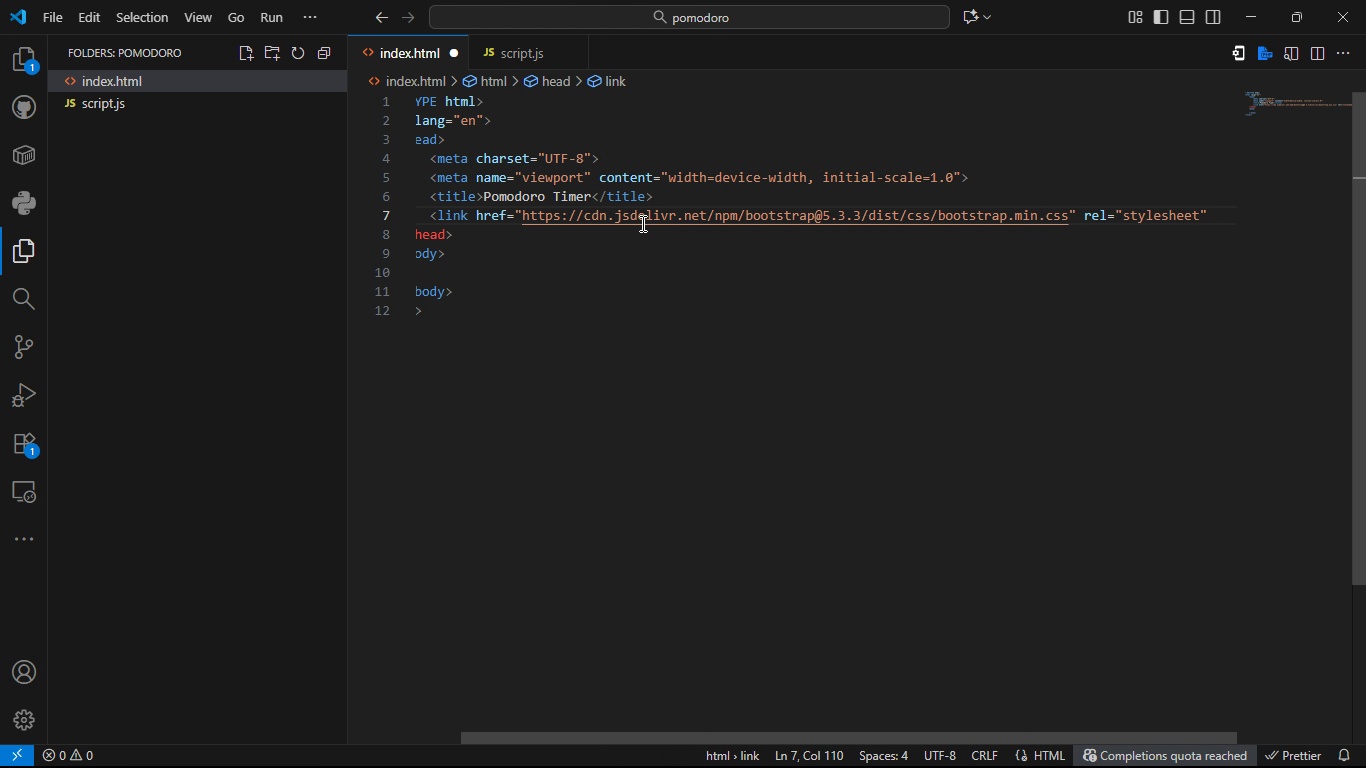 
key(Shift+ShiftLeft)
 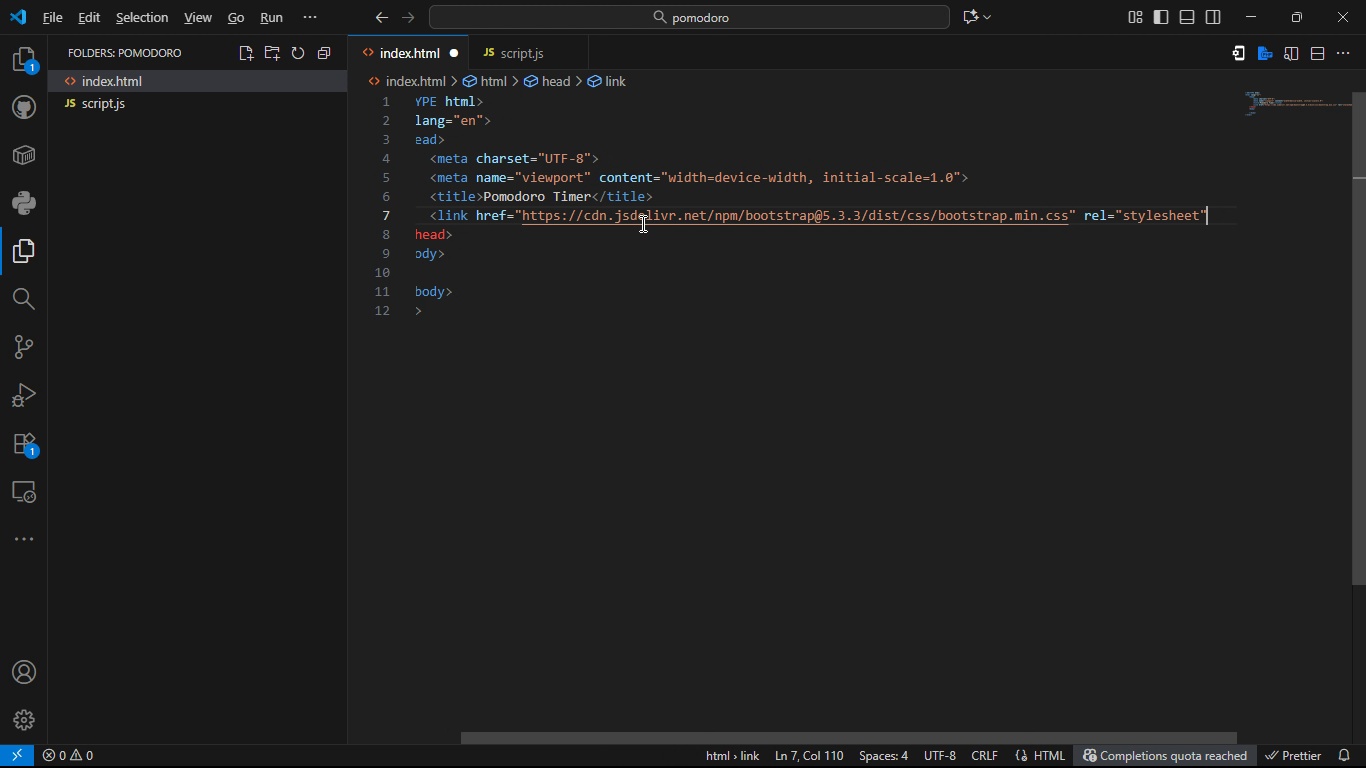 
key(Alt+AltLeft)
 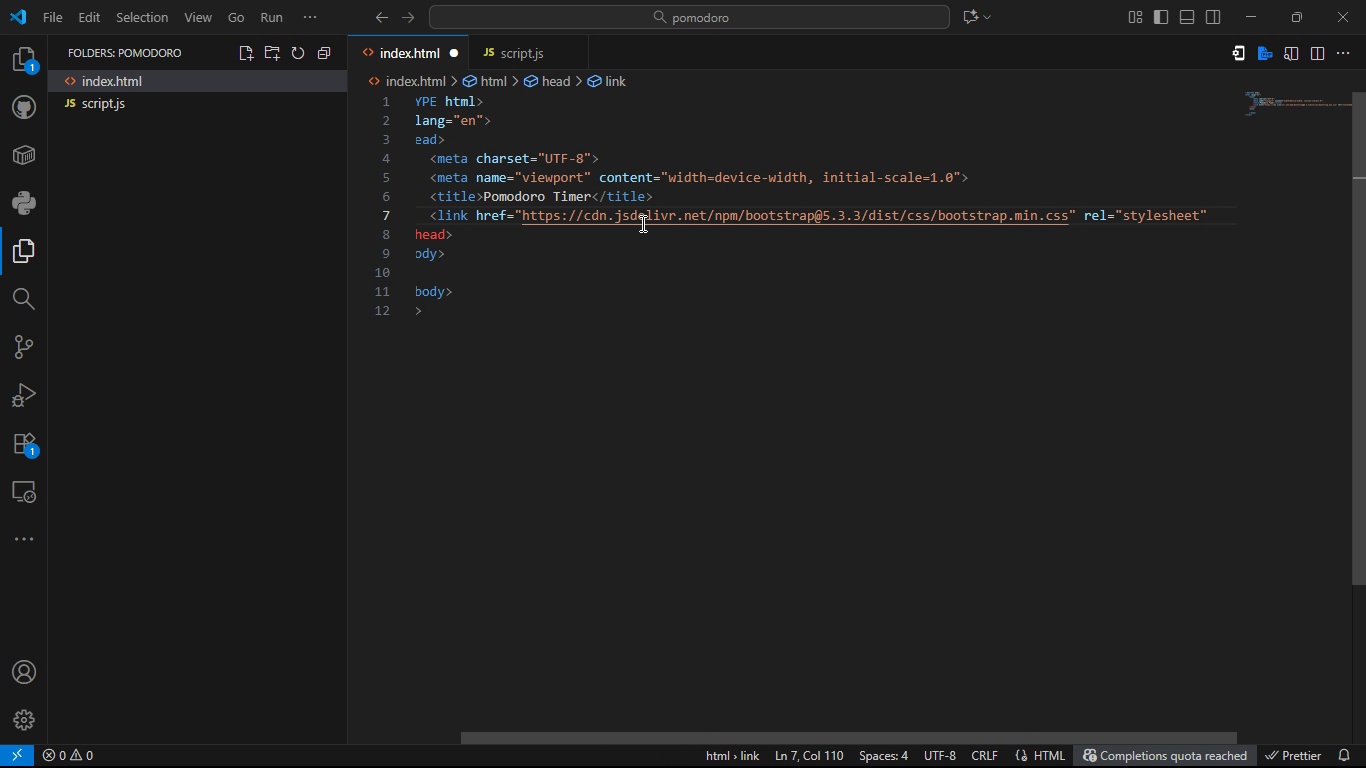 
key(Alt+Tab)
 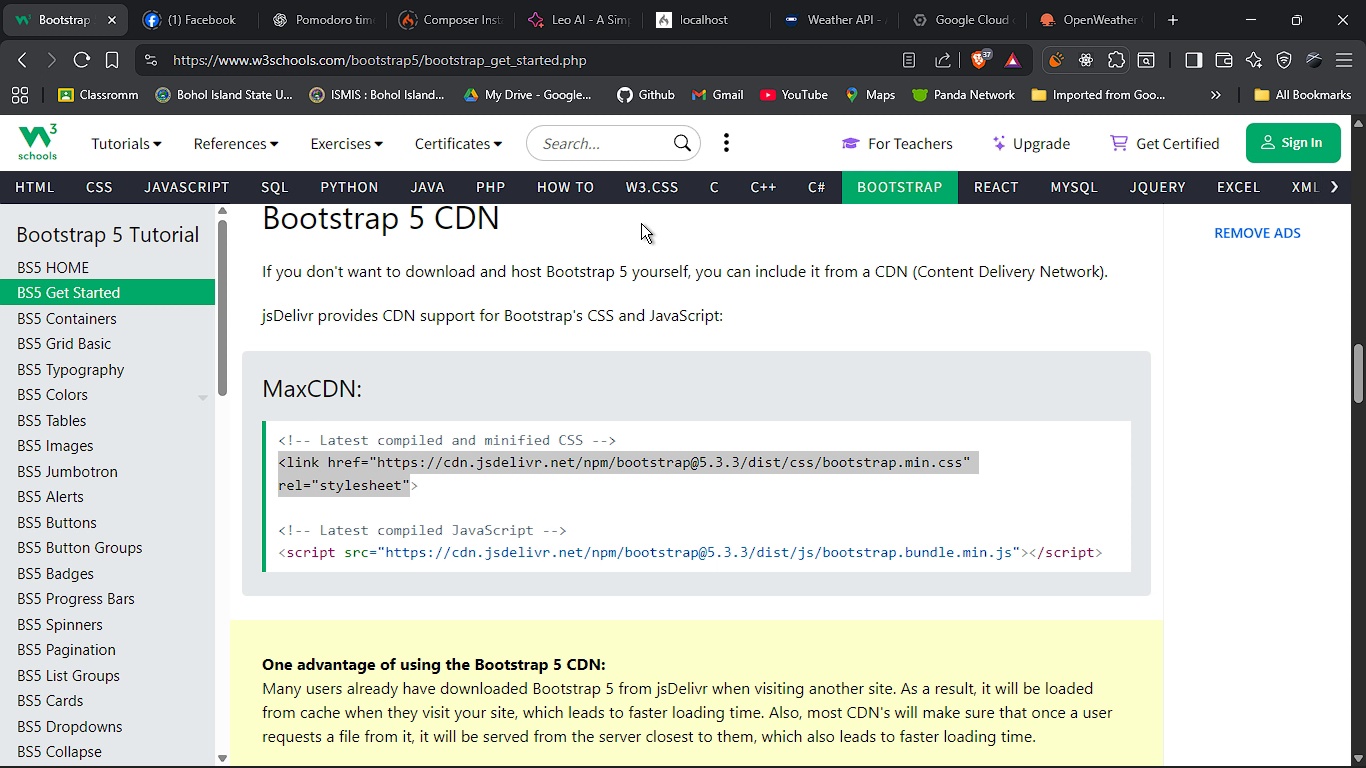 
key(Alt+AltLeft)
 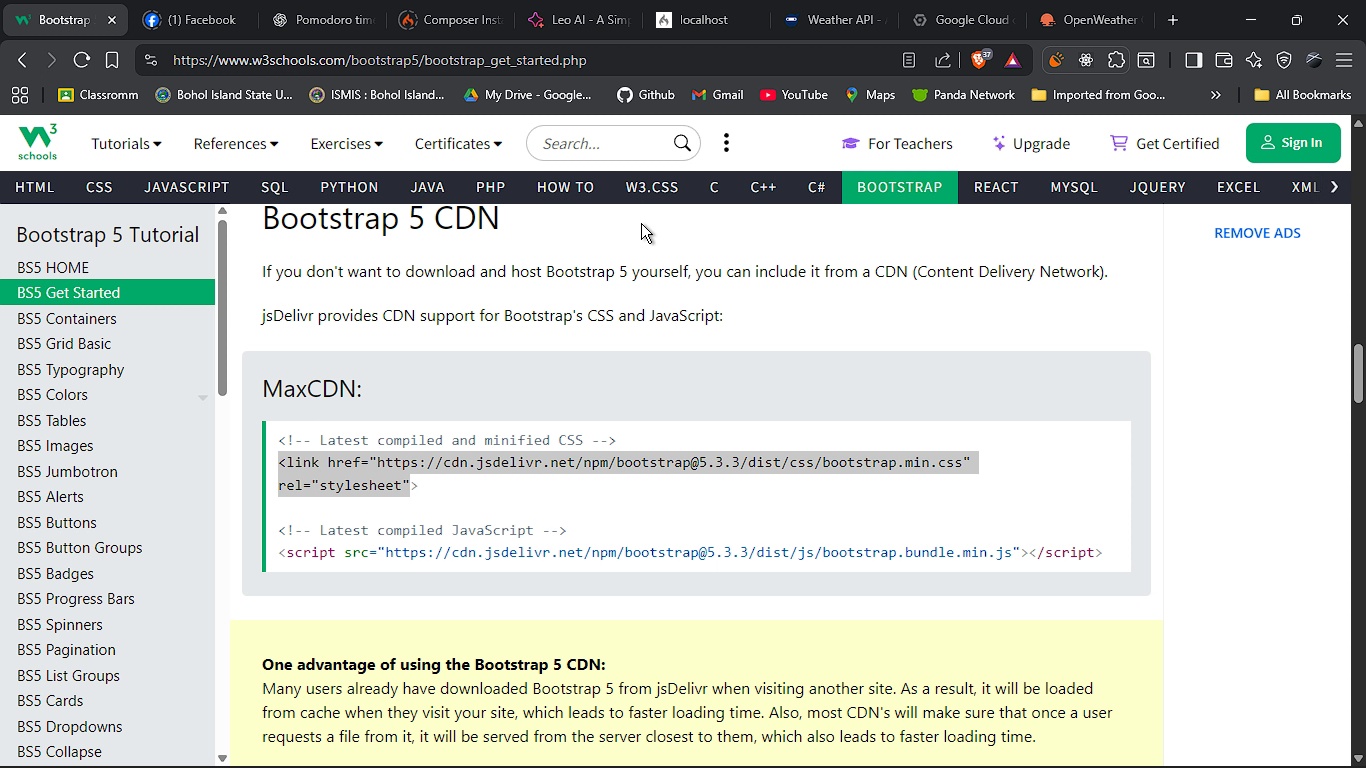 
key(Alt+Tab)
 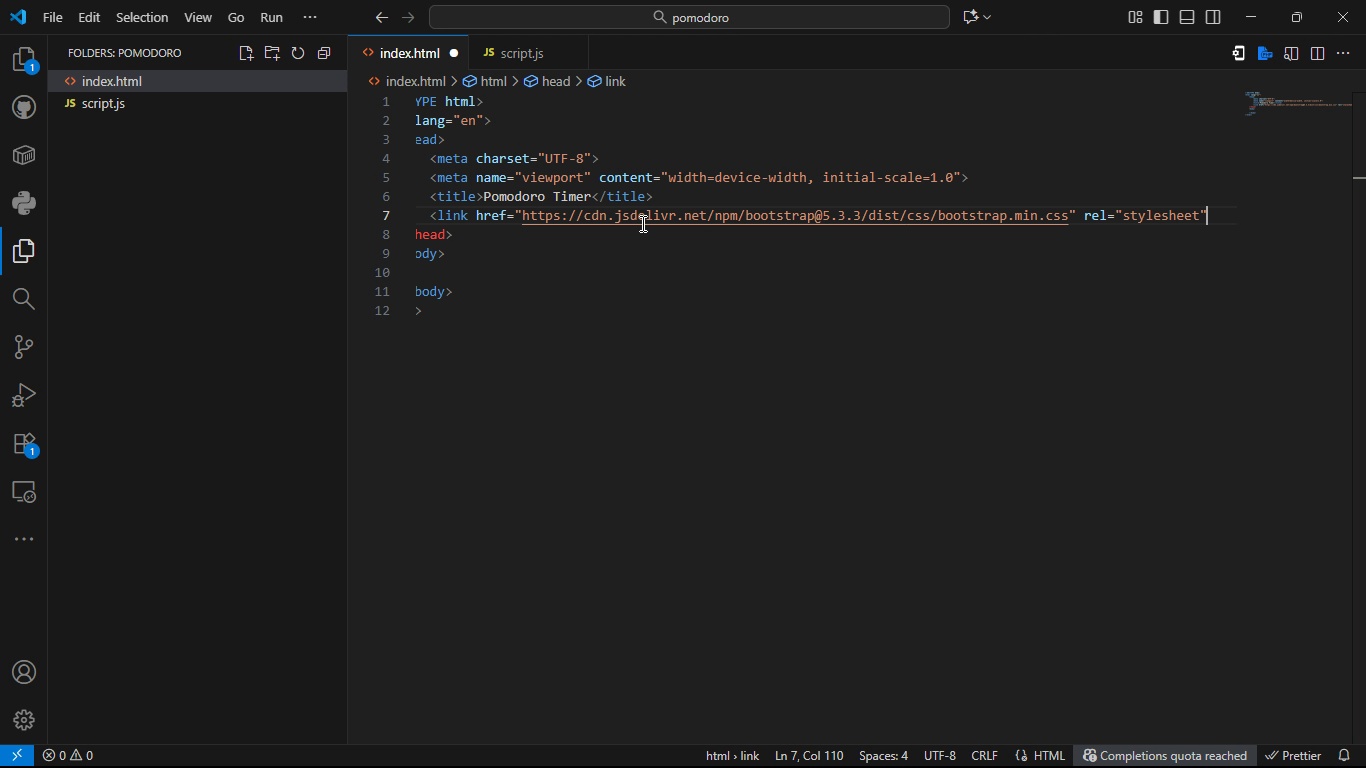 
key(Shift+Period)
 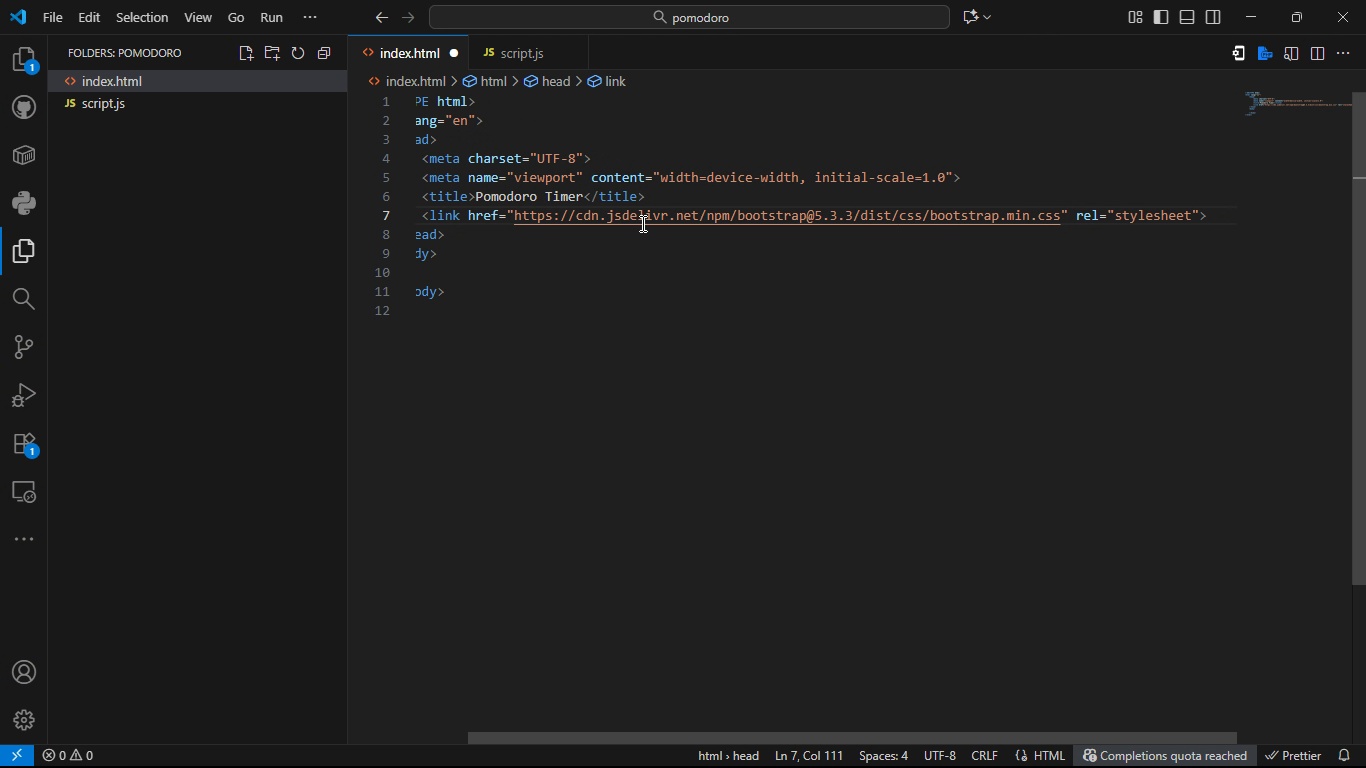 
key(Enter)
 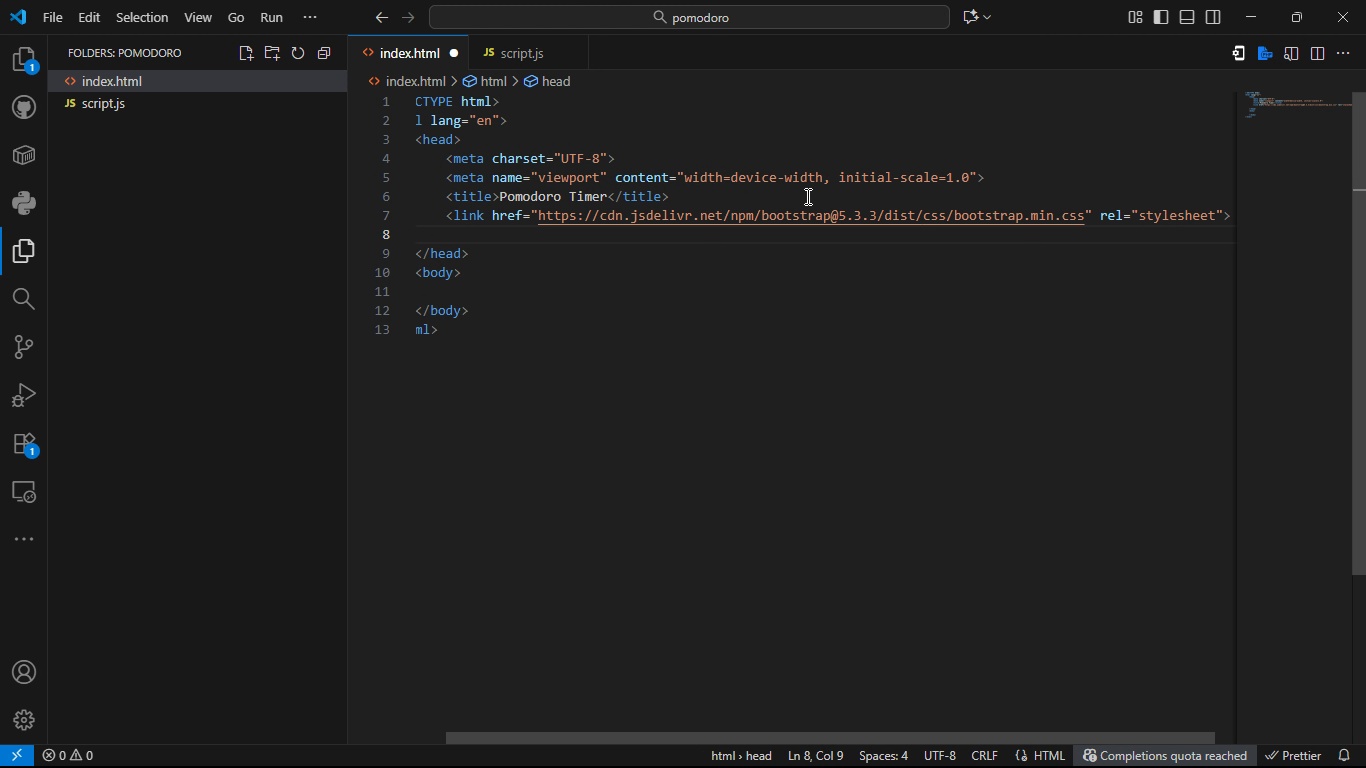 
wait(5.79)
 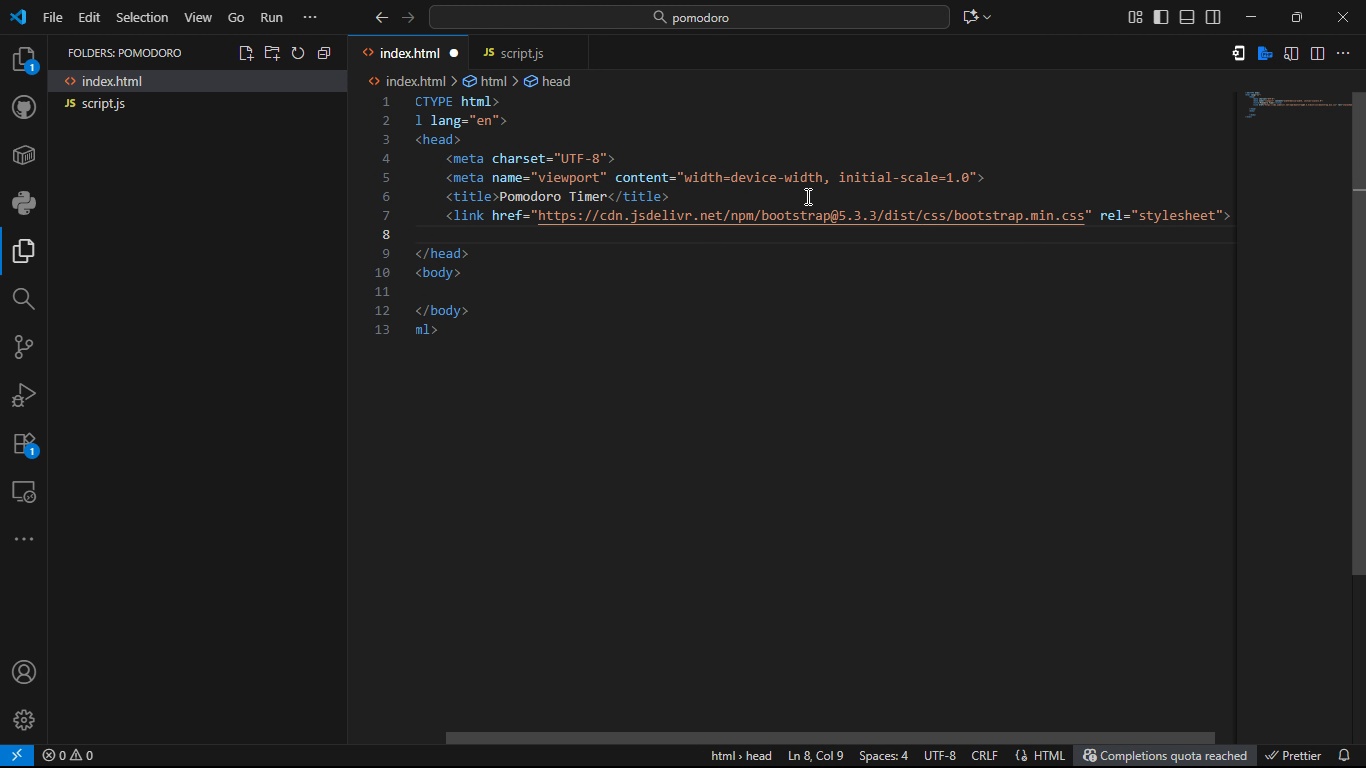 
key(Backspace)
 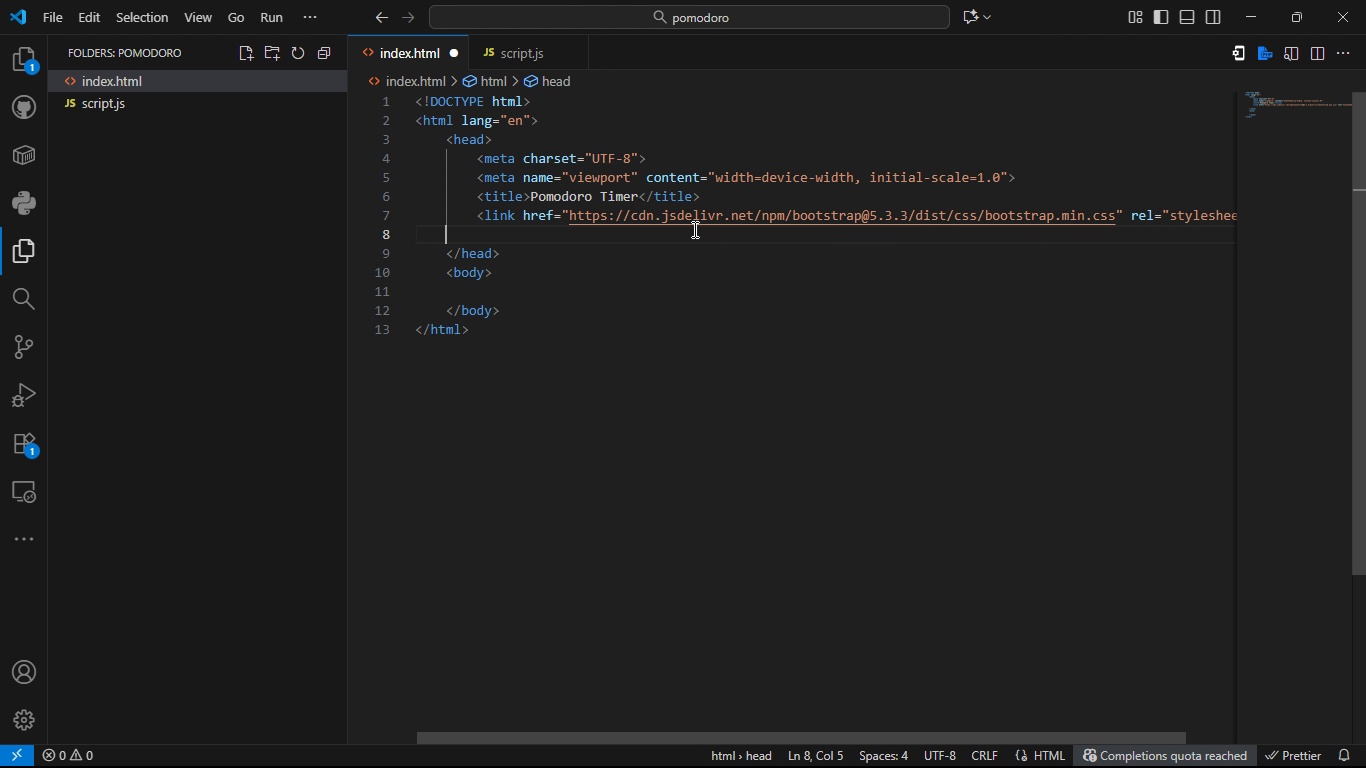 
key(Backspace)
 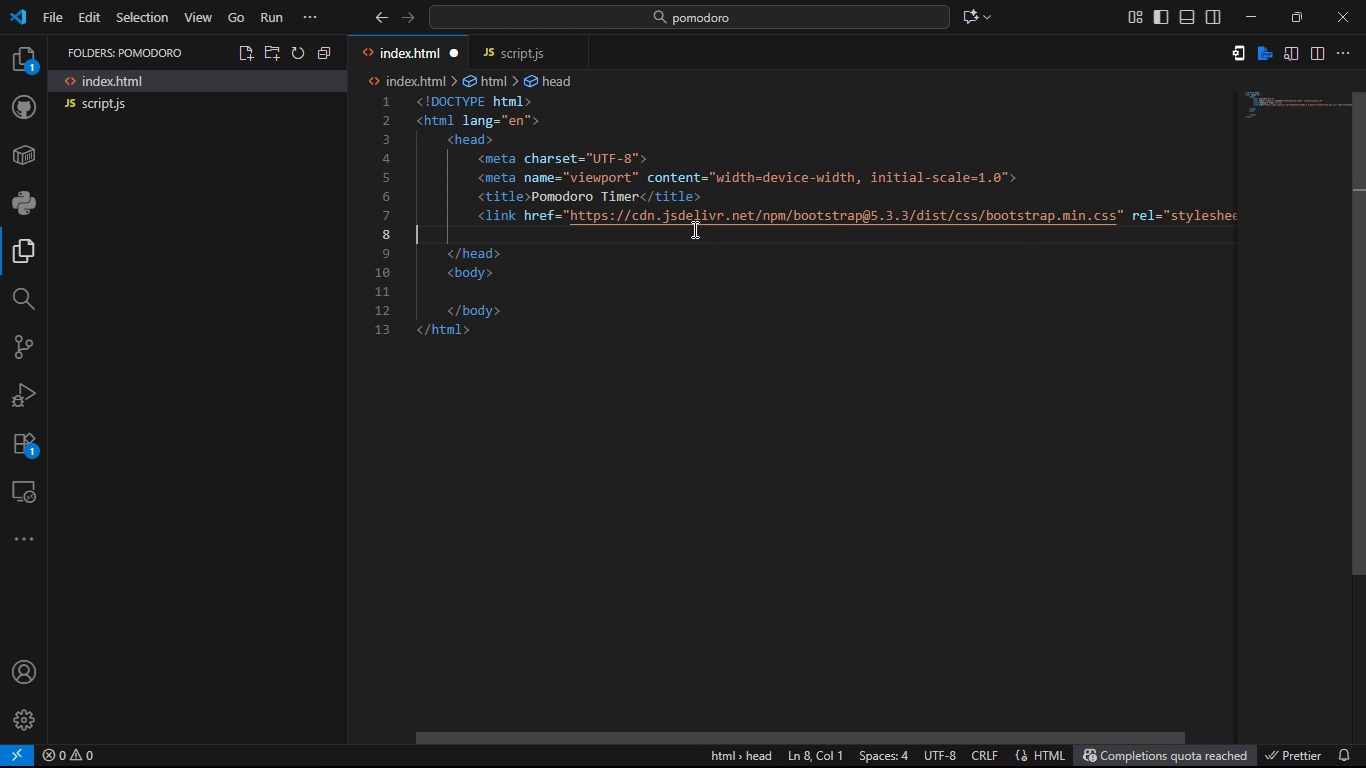 
key(Backspace)
 